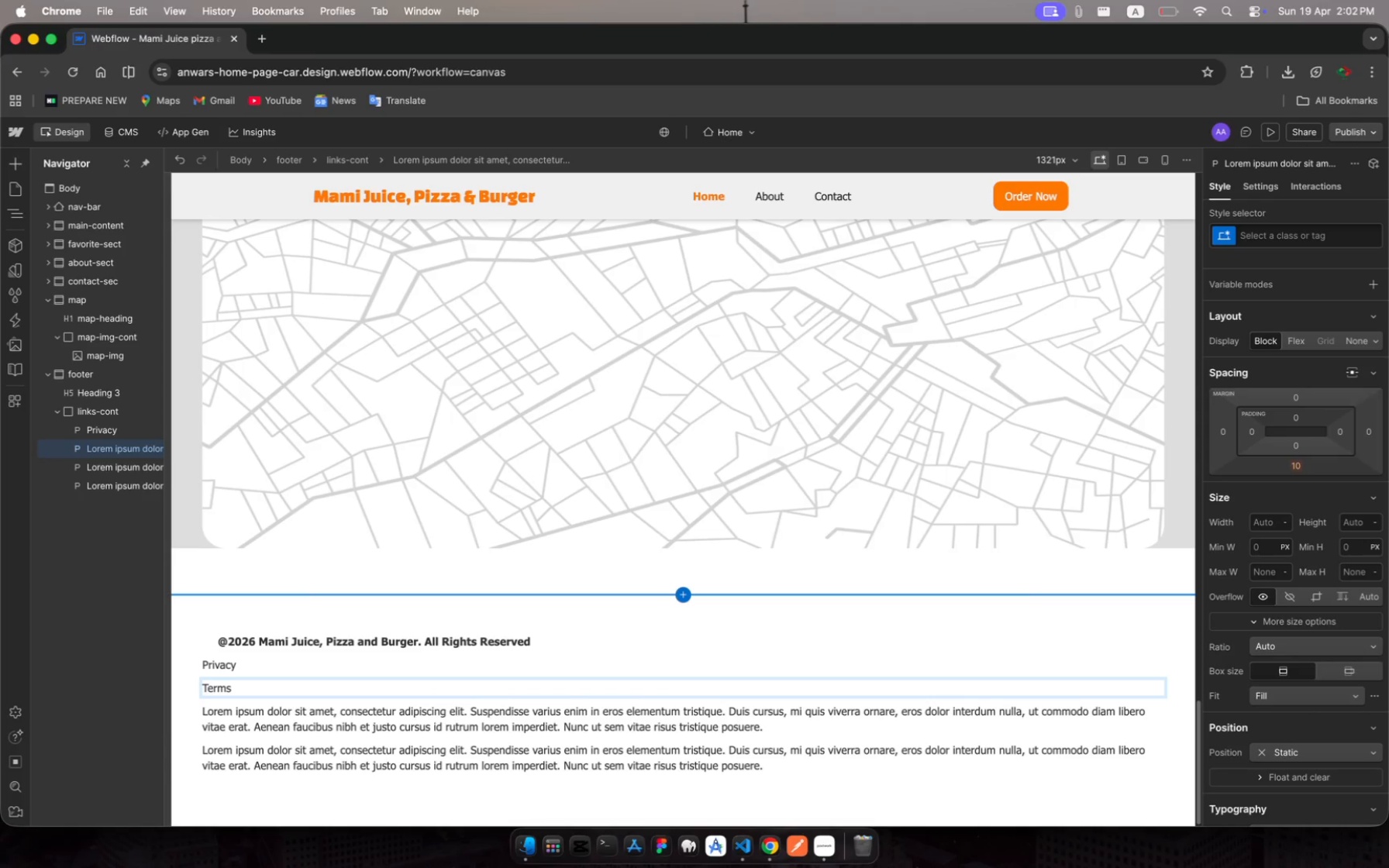 
hold_key(key=M, duration=0.42)
 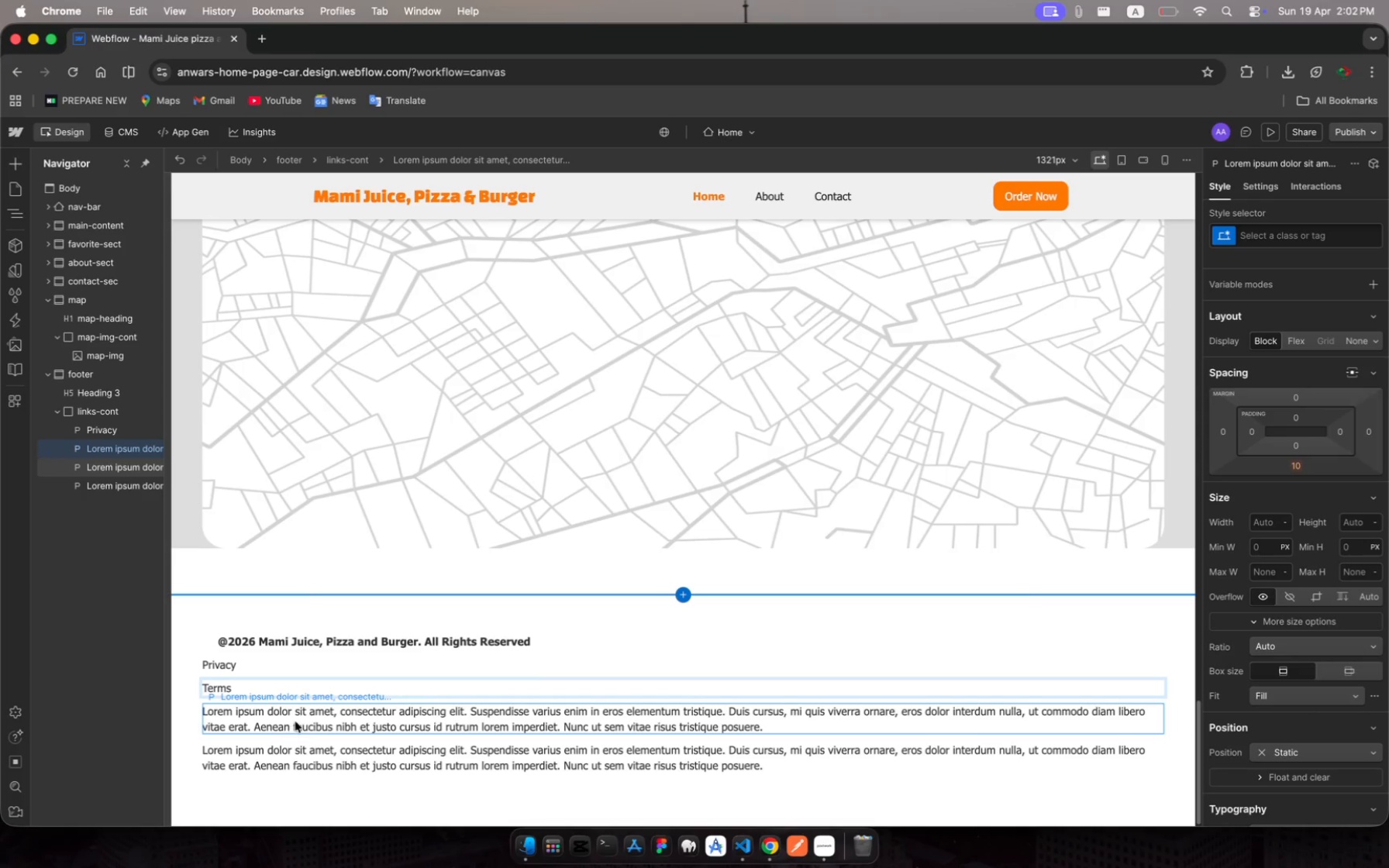 
left_click([307, 708])
 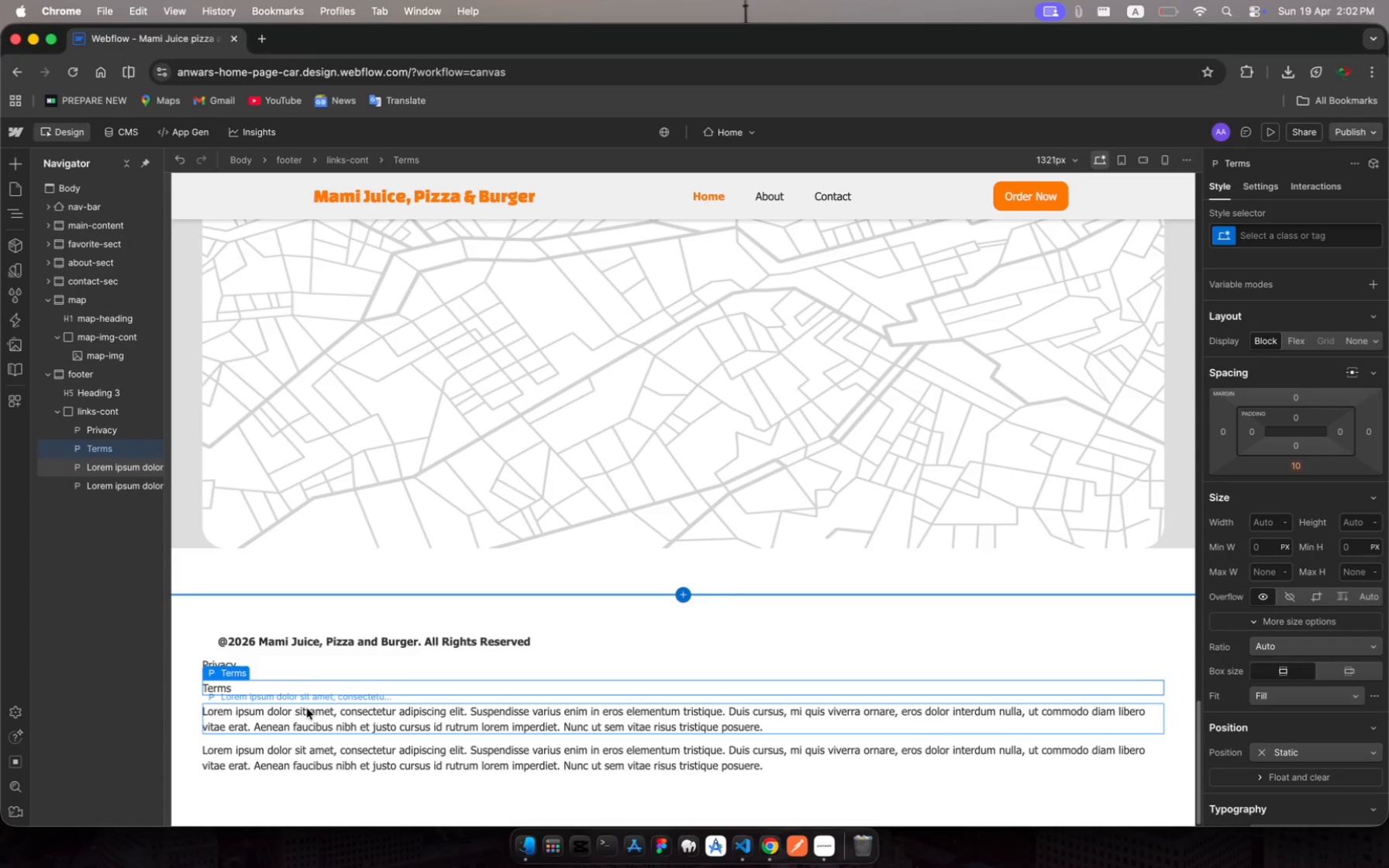 
key(Escape)
 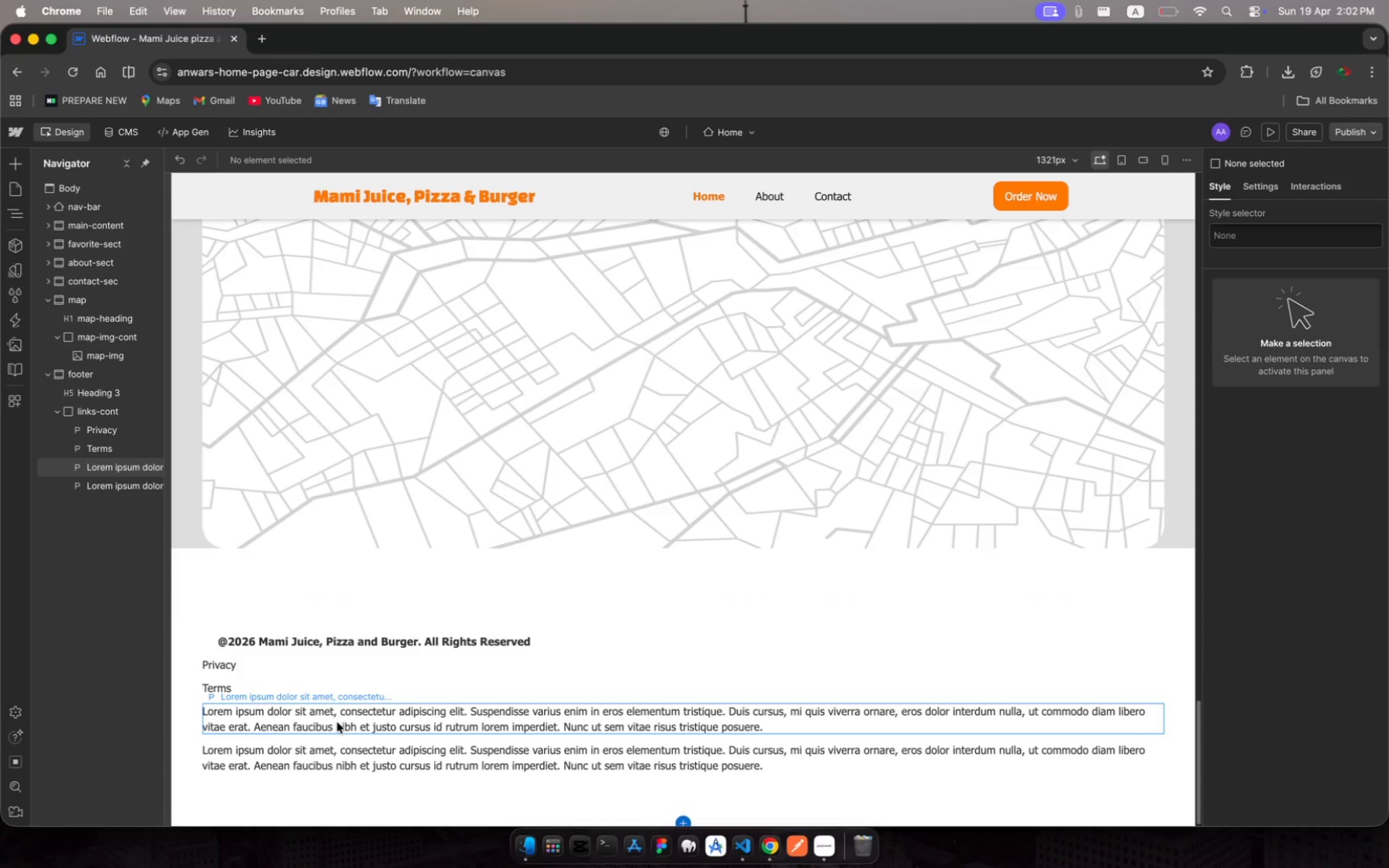 
left_click([337, 722])
 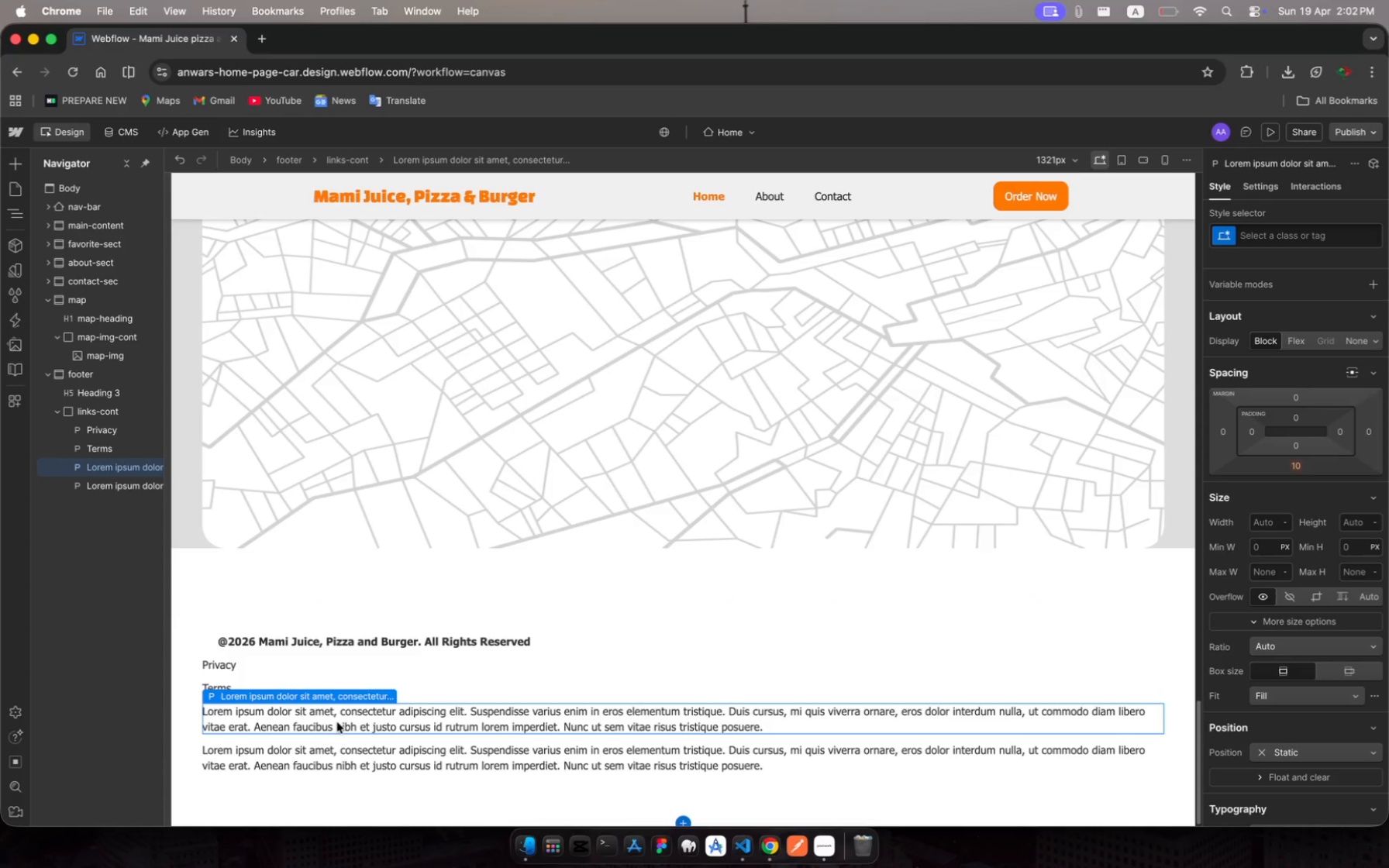 
key(Enter)
 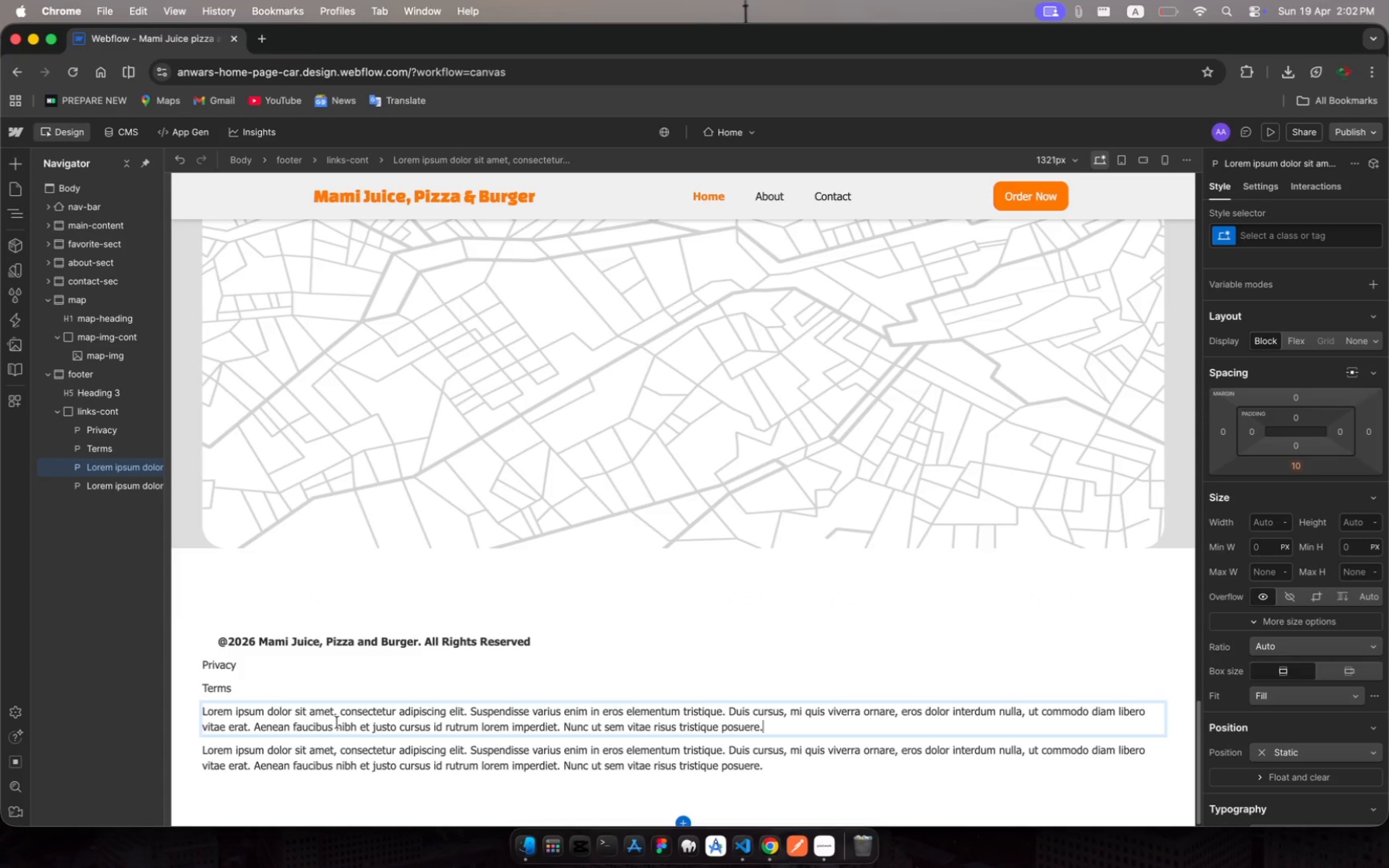 
key(Meta+A)
 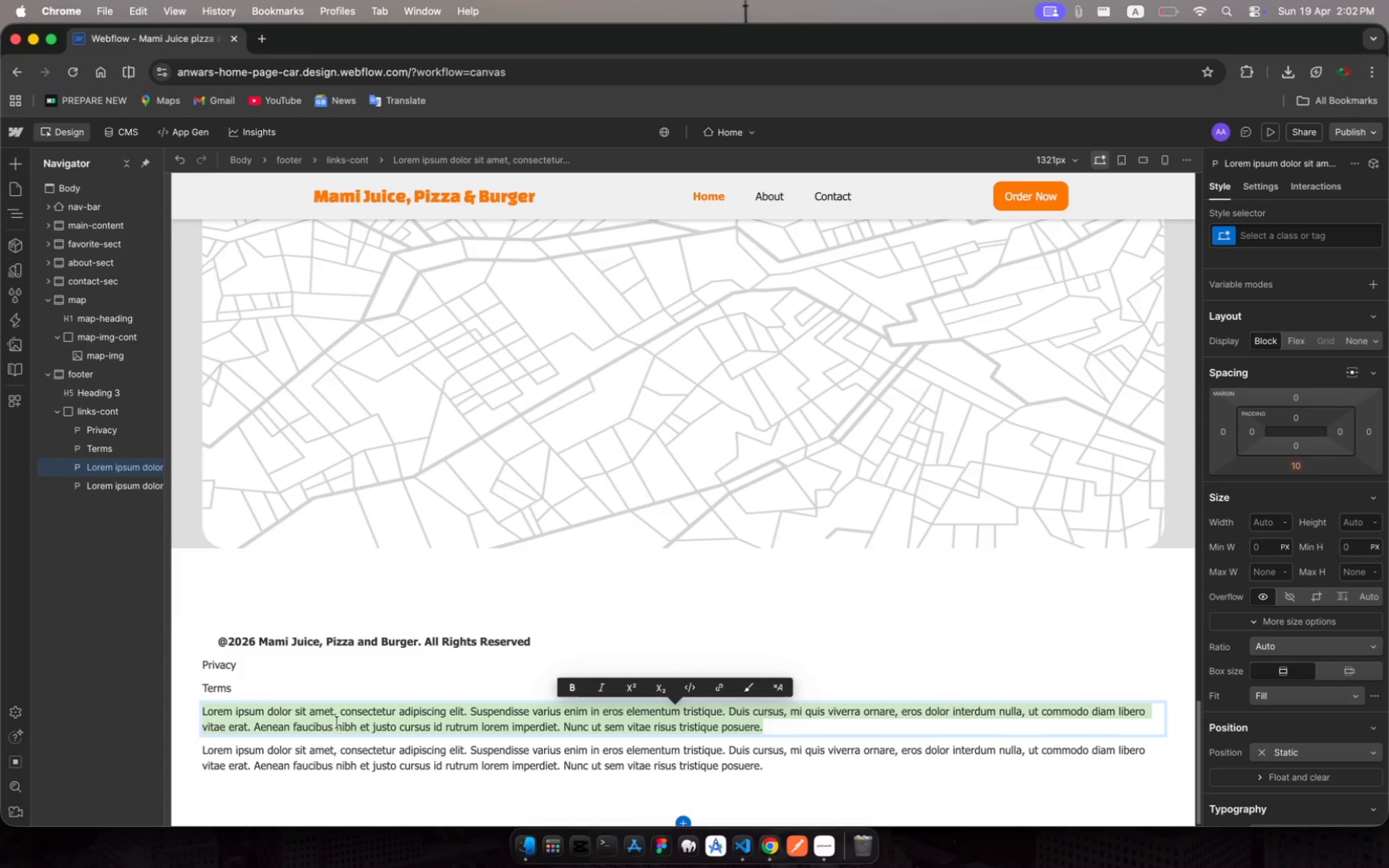 
type(Location)
 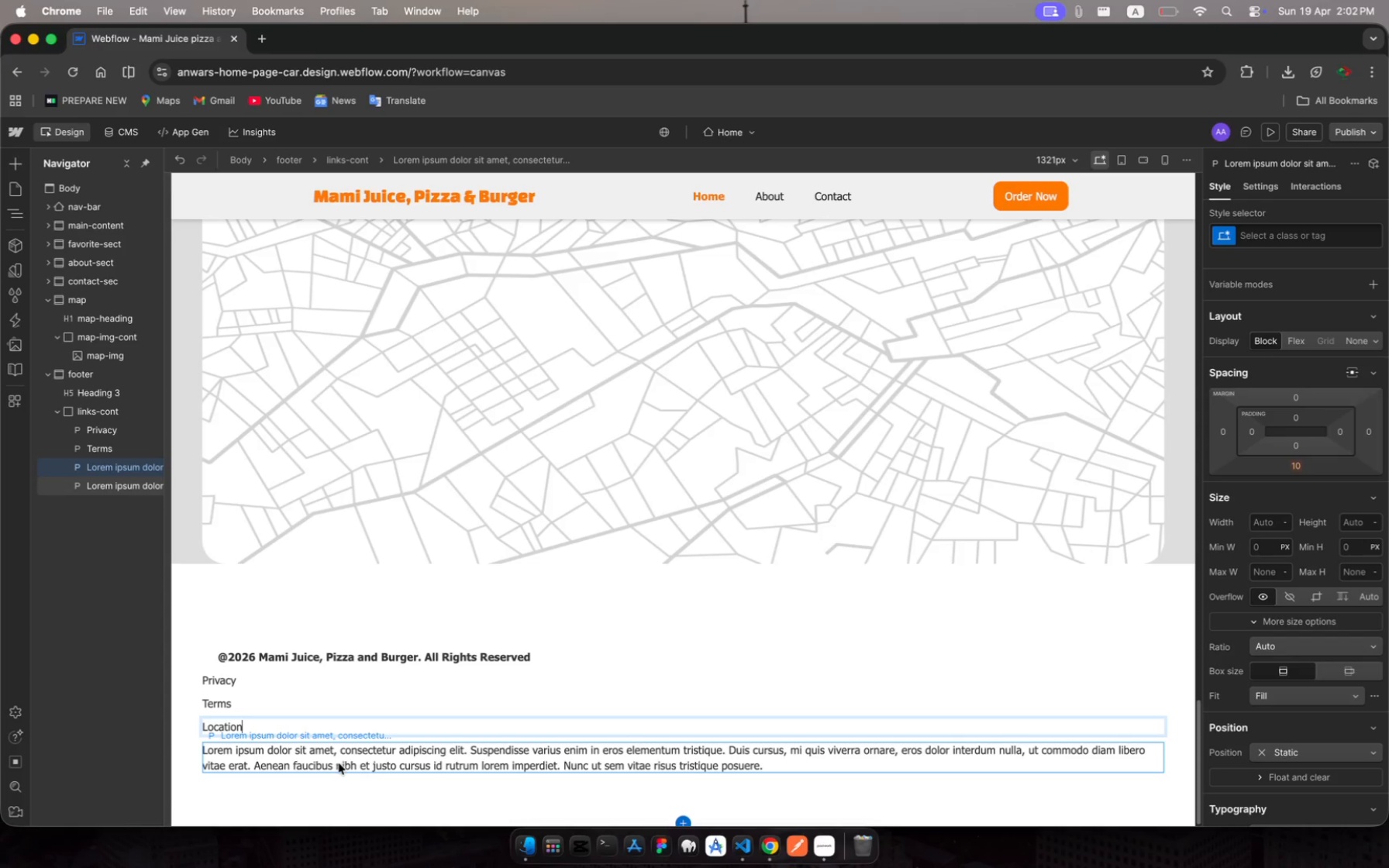 
left_click([339, 764])
 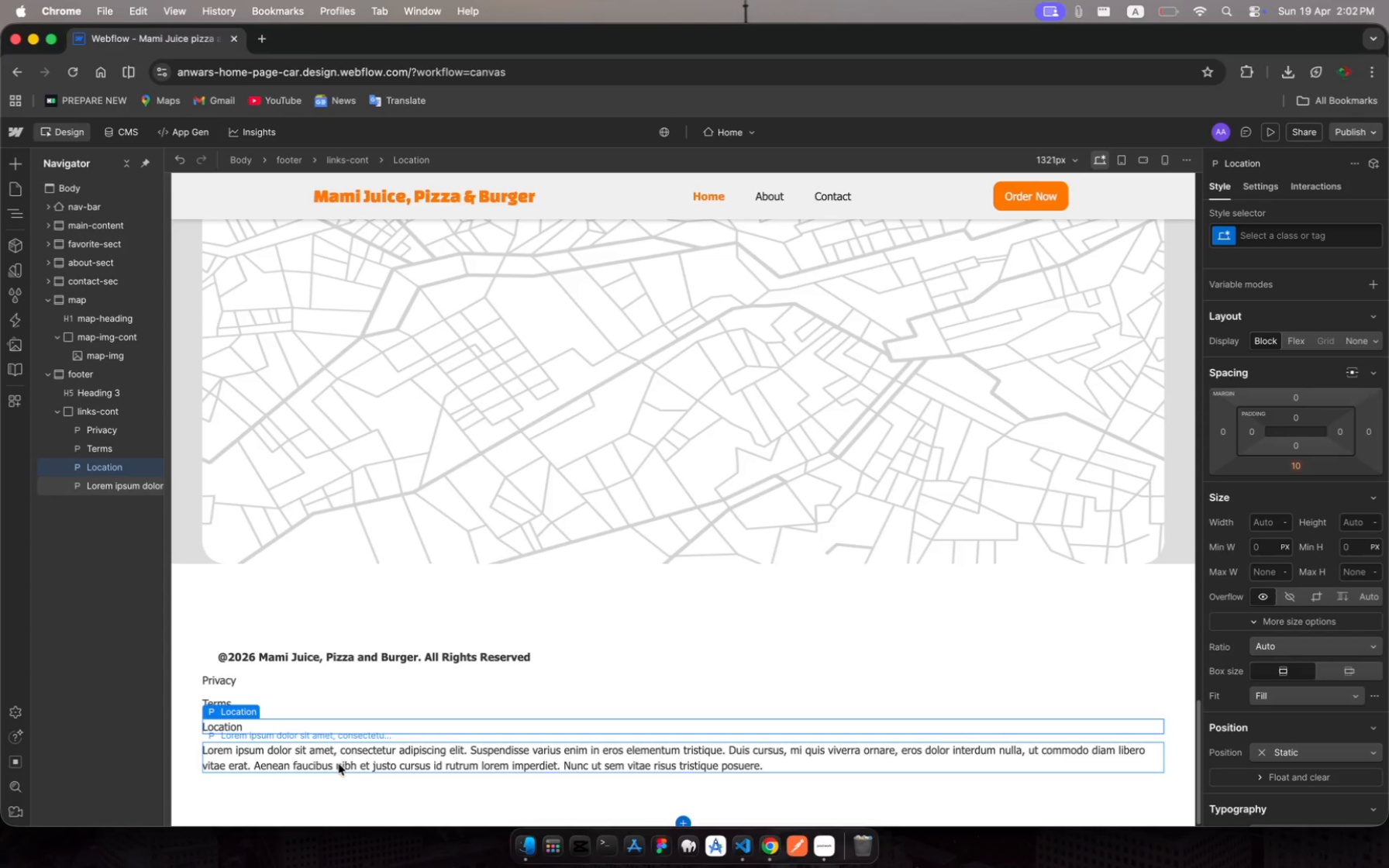 
key(Escape)
 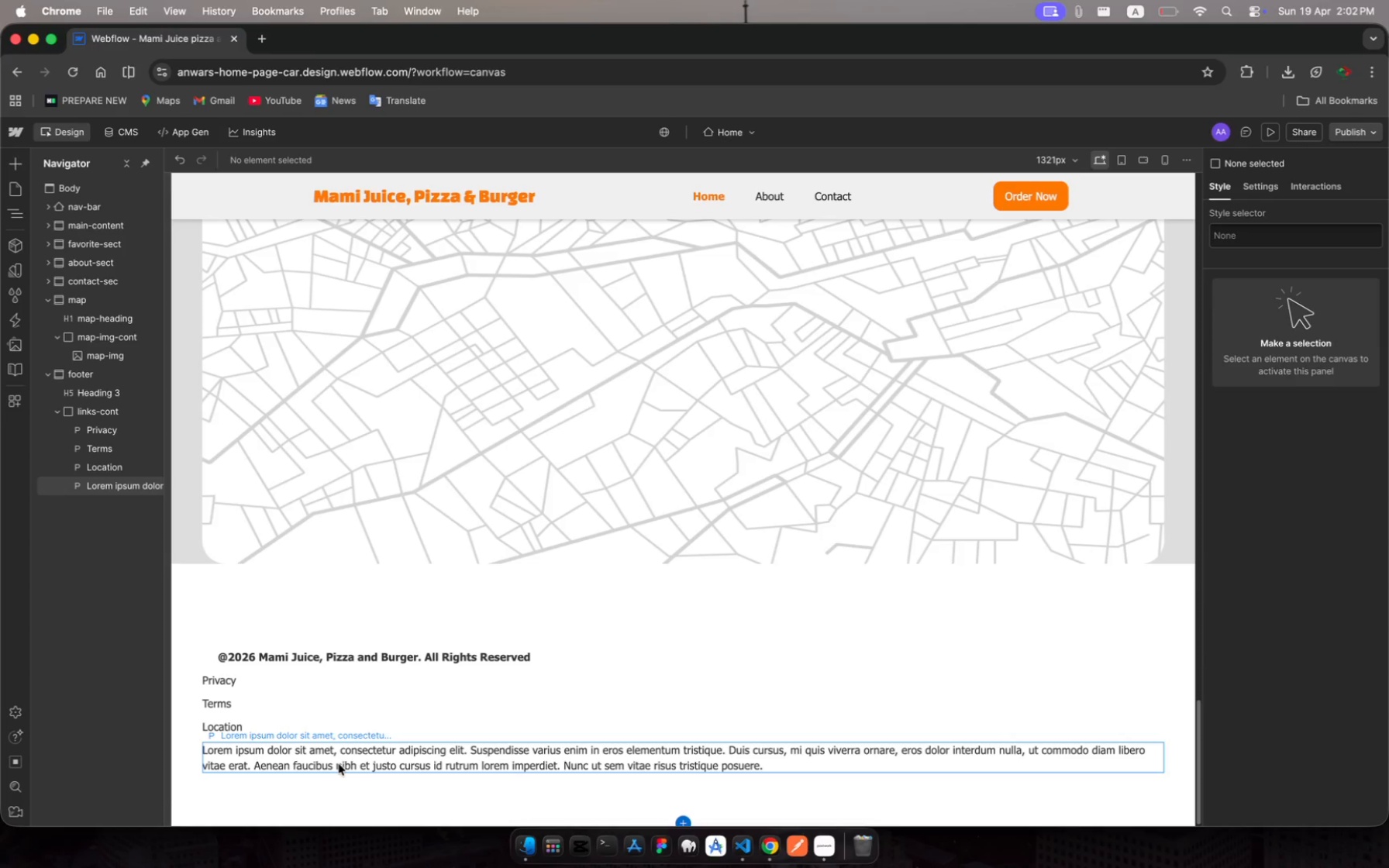 
key(Enter)
 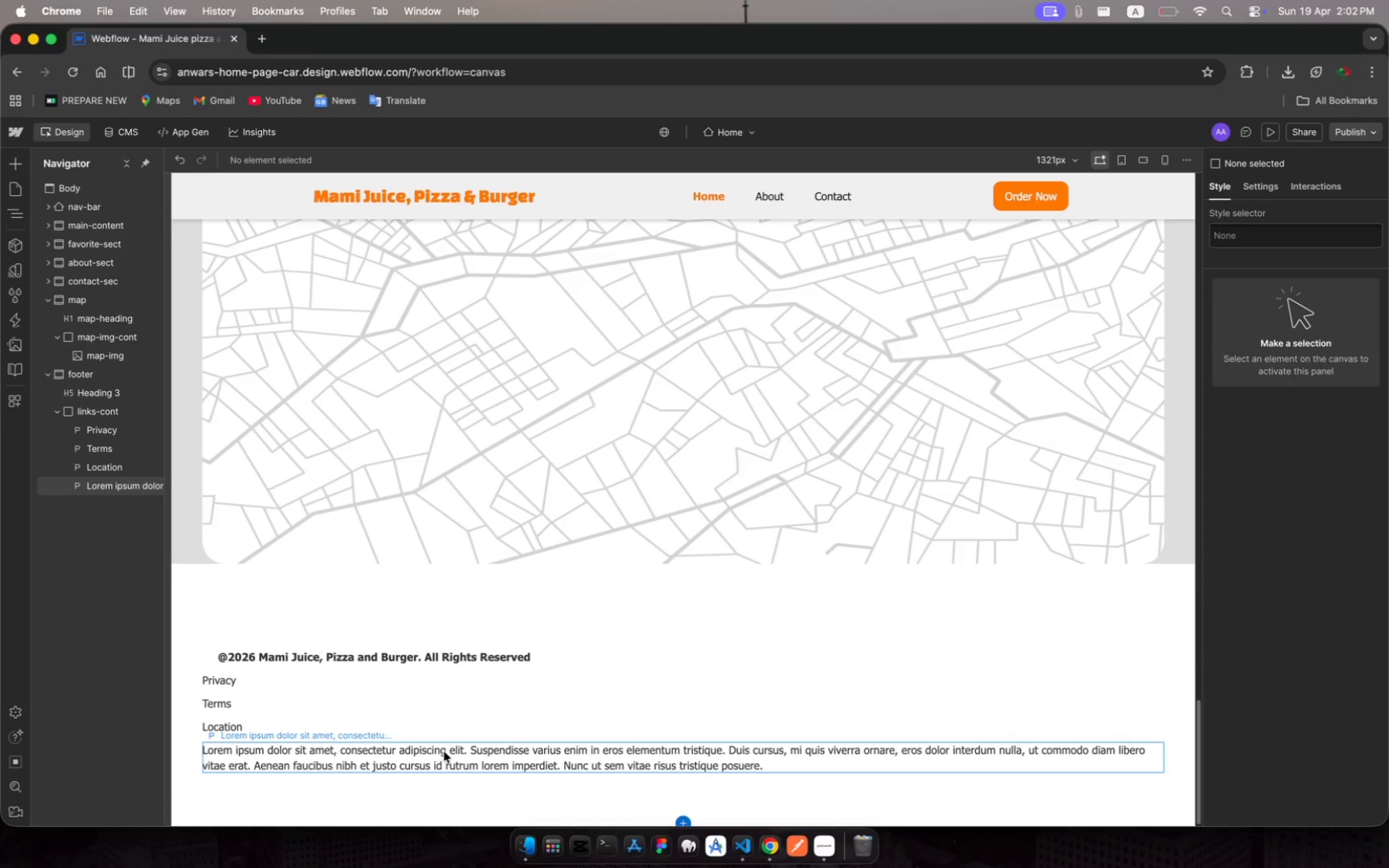 
key(Escape)
 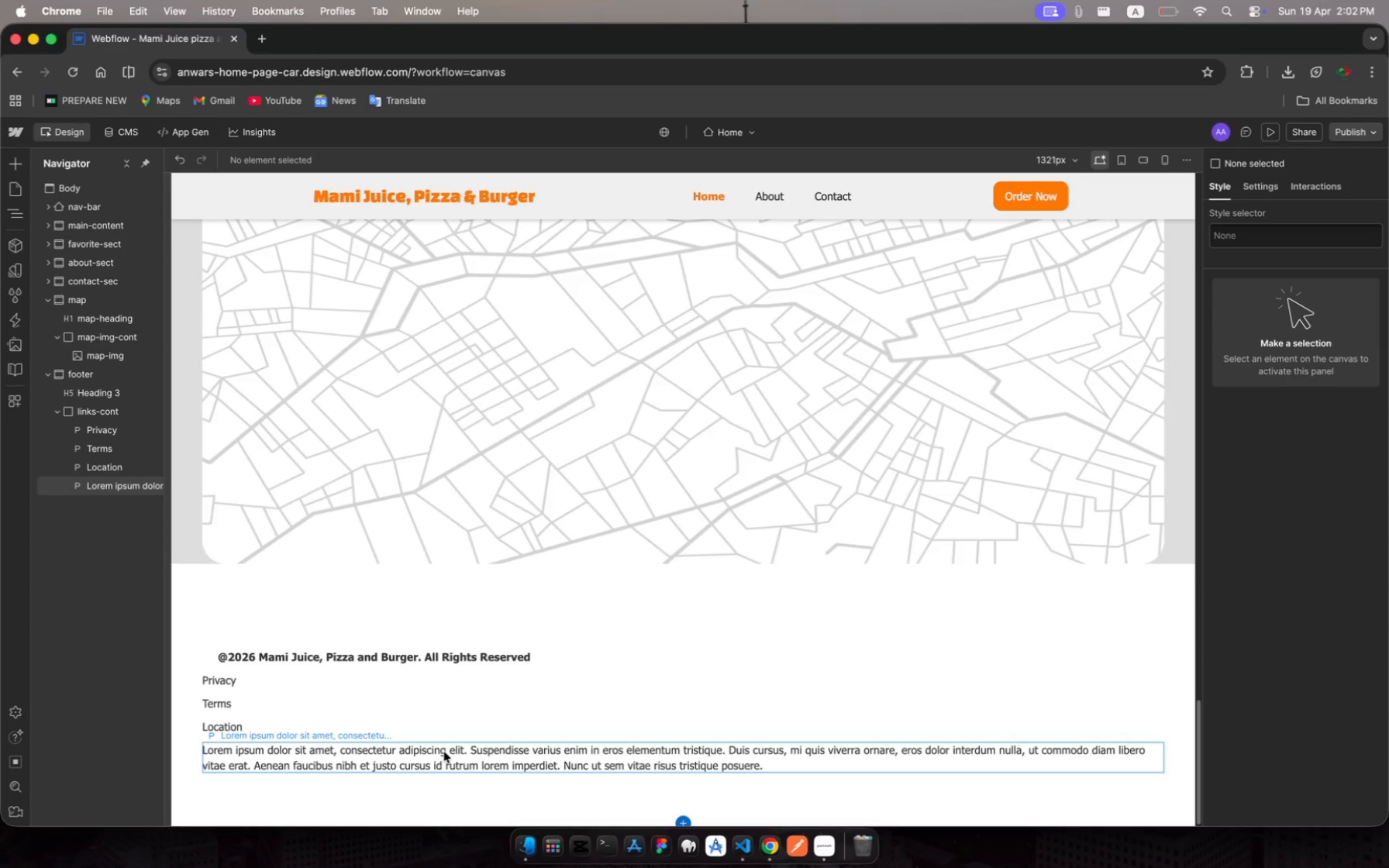 
key(Enter)
 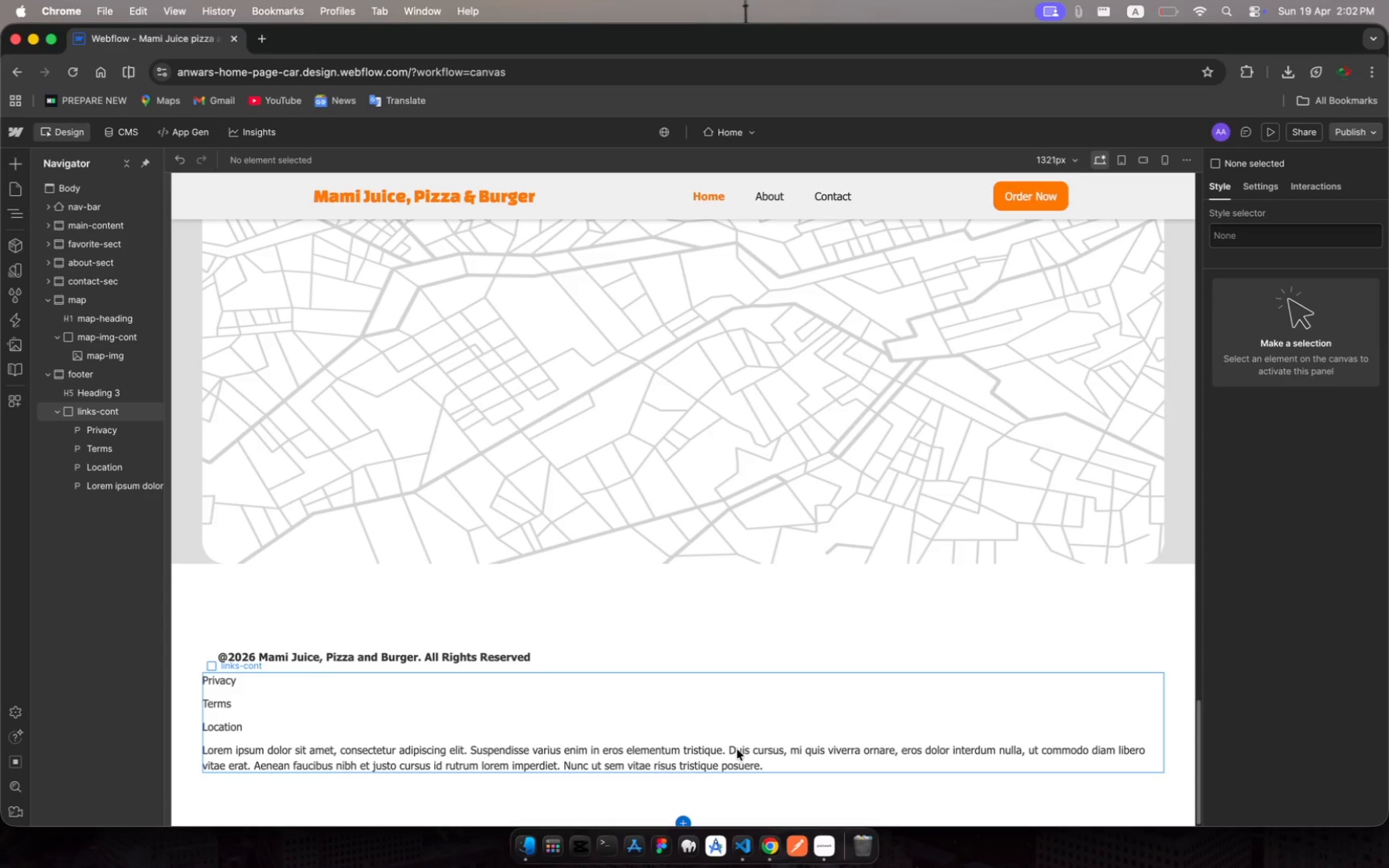 
left_click([746, 760])
 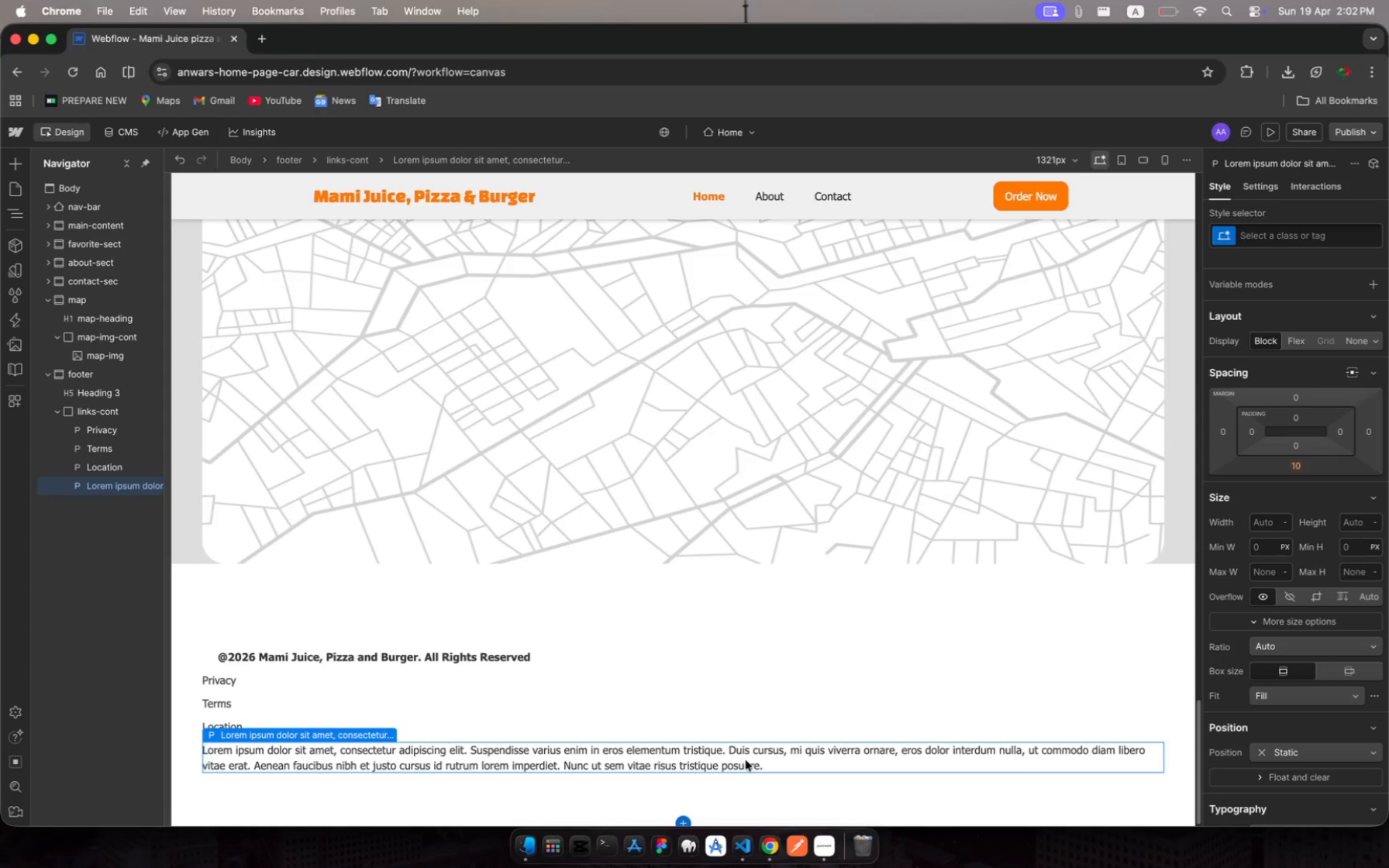 
key(Enter)
 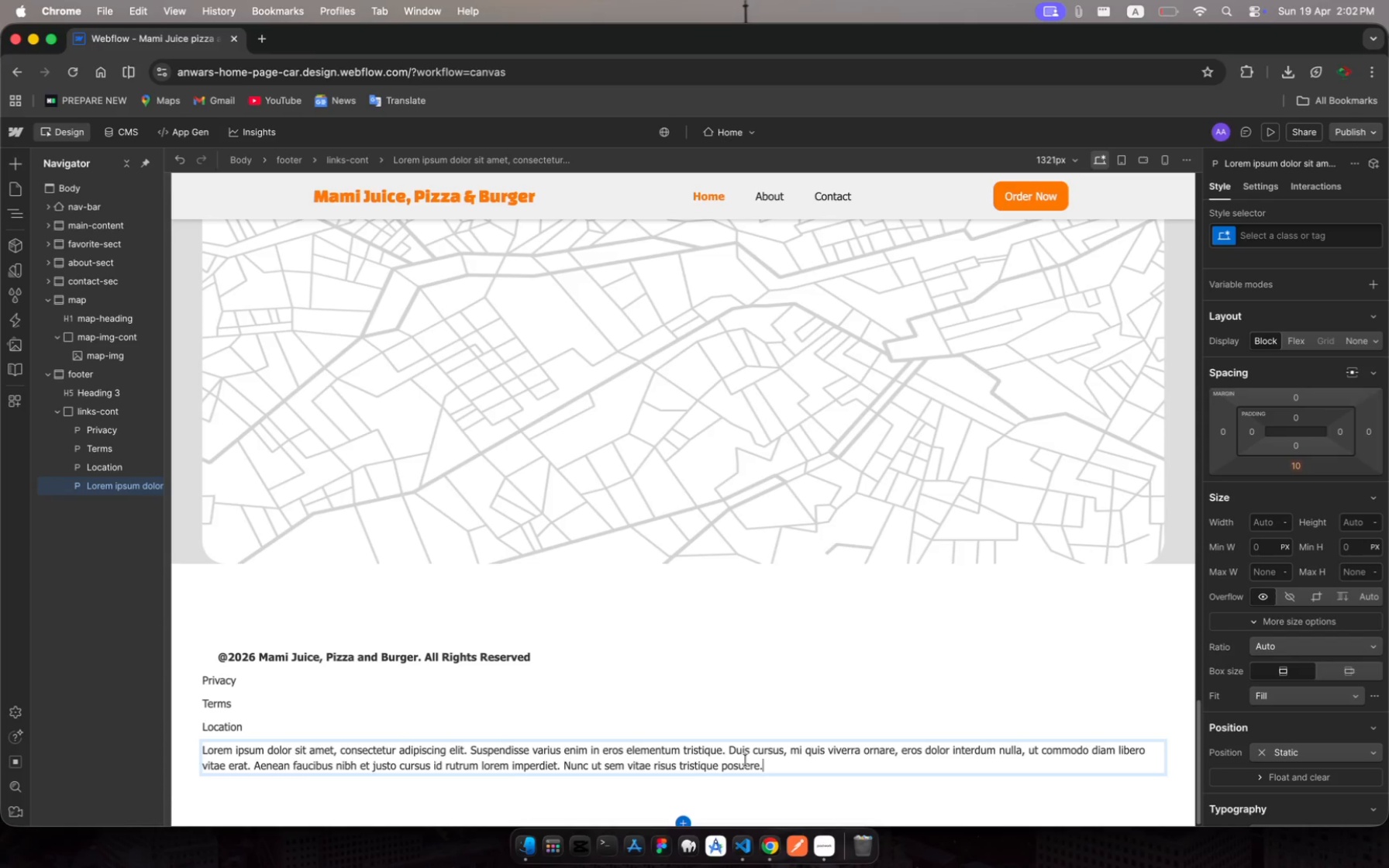 
key(Meta+A)
 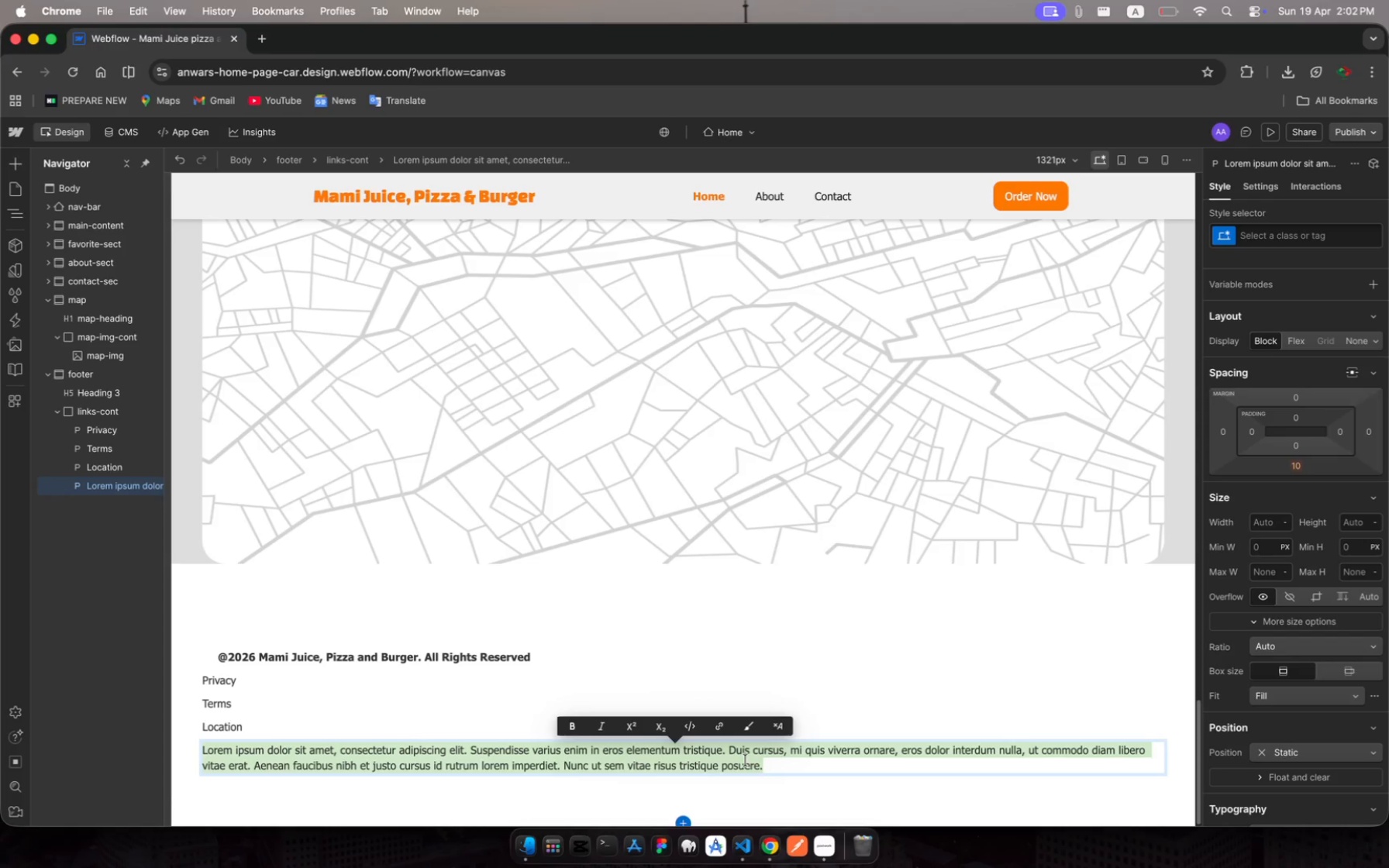 
key(Backspace)
type(Coontact)
key(Escape)
 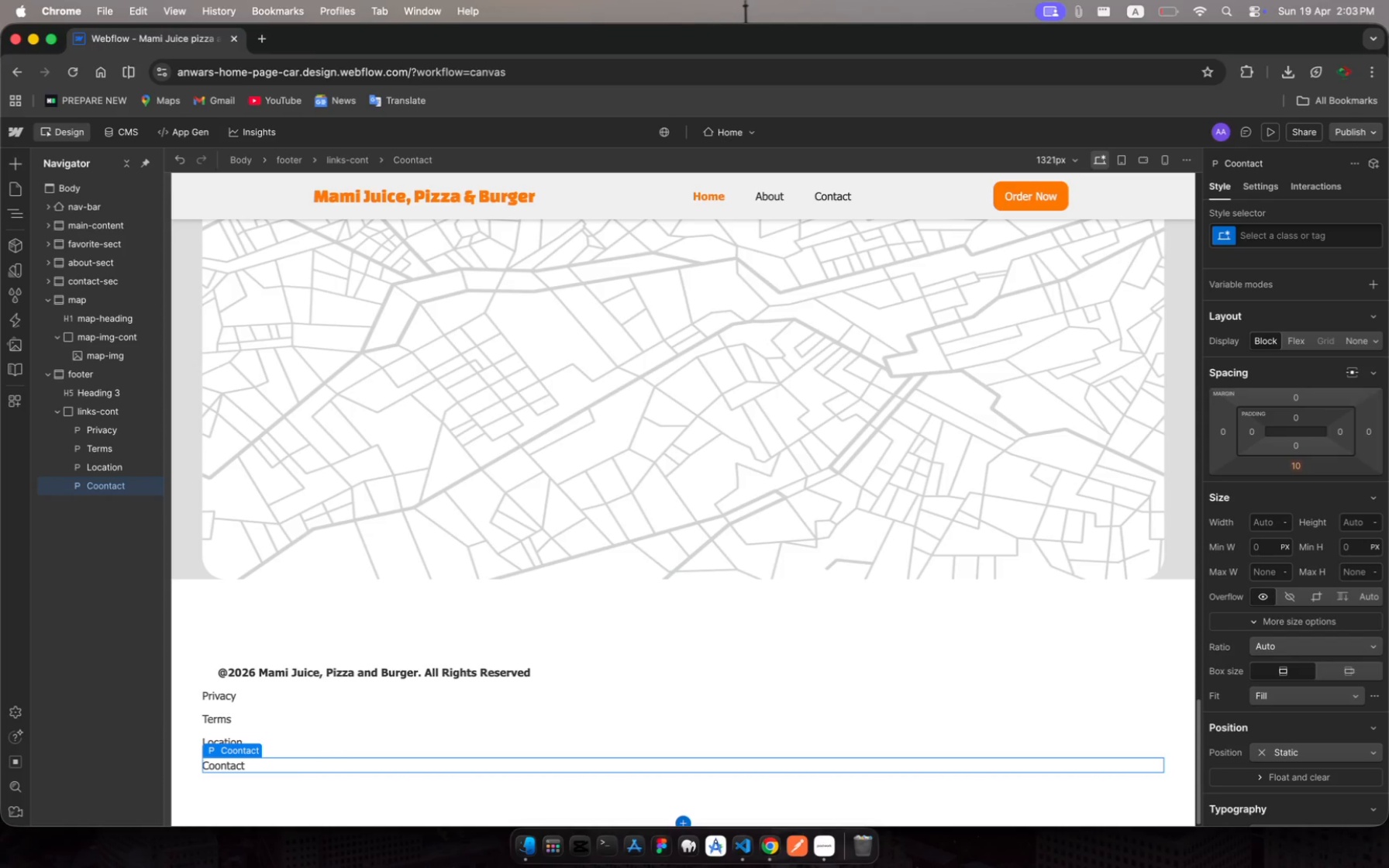 
wait(7.93)
 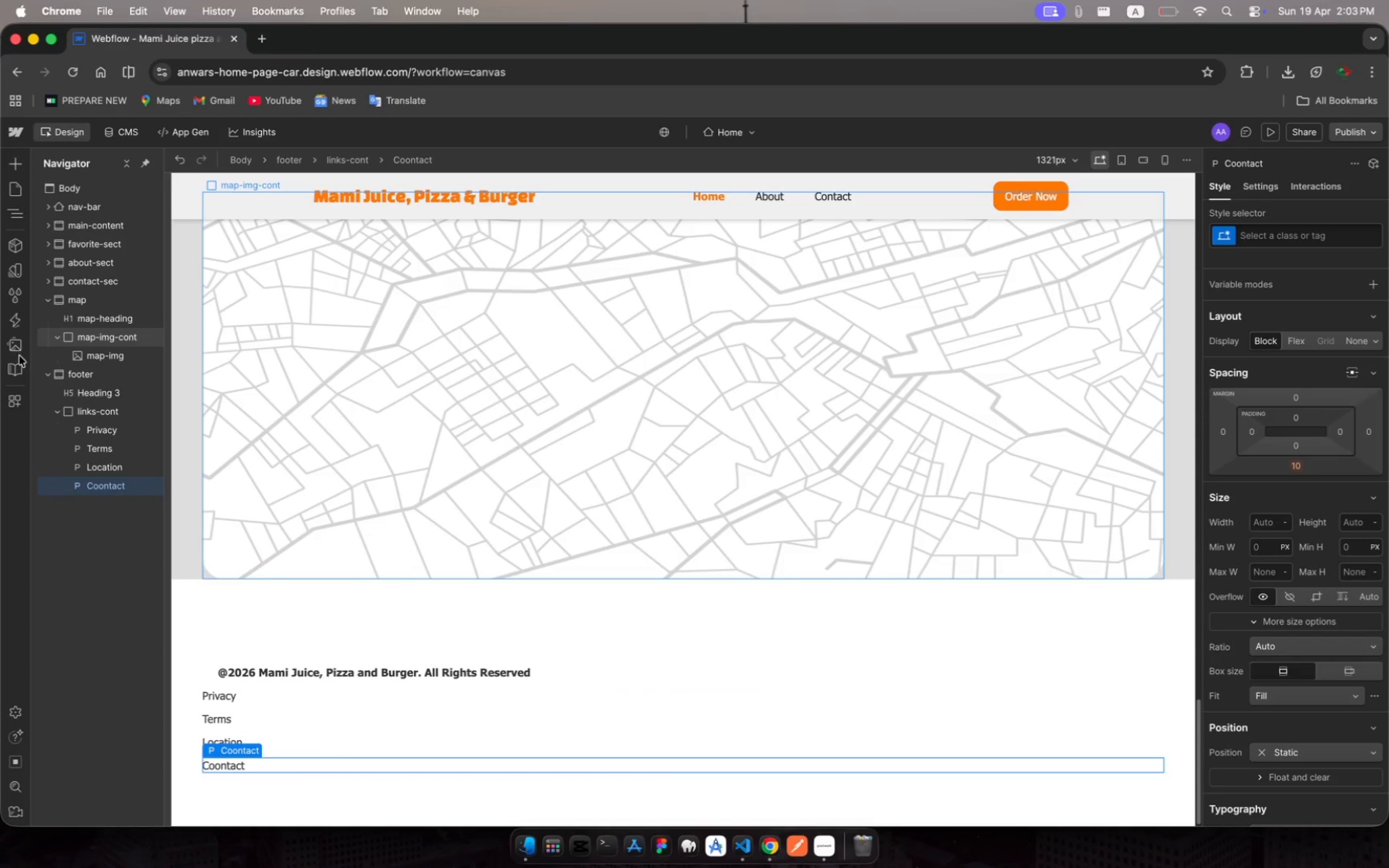 
left_click([95, 412])
 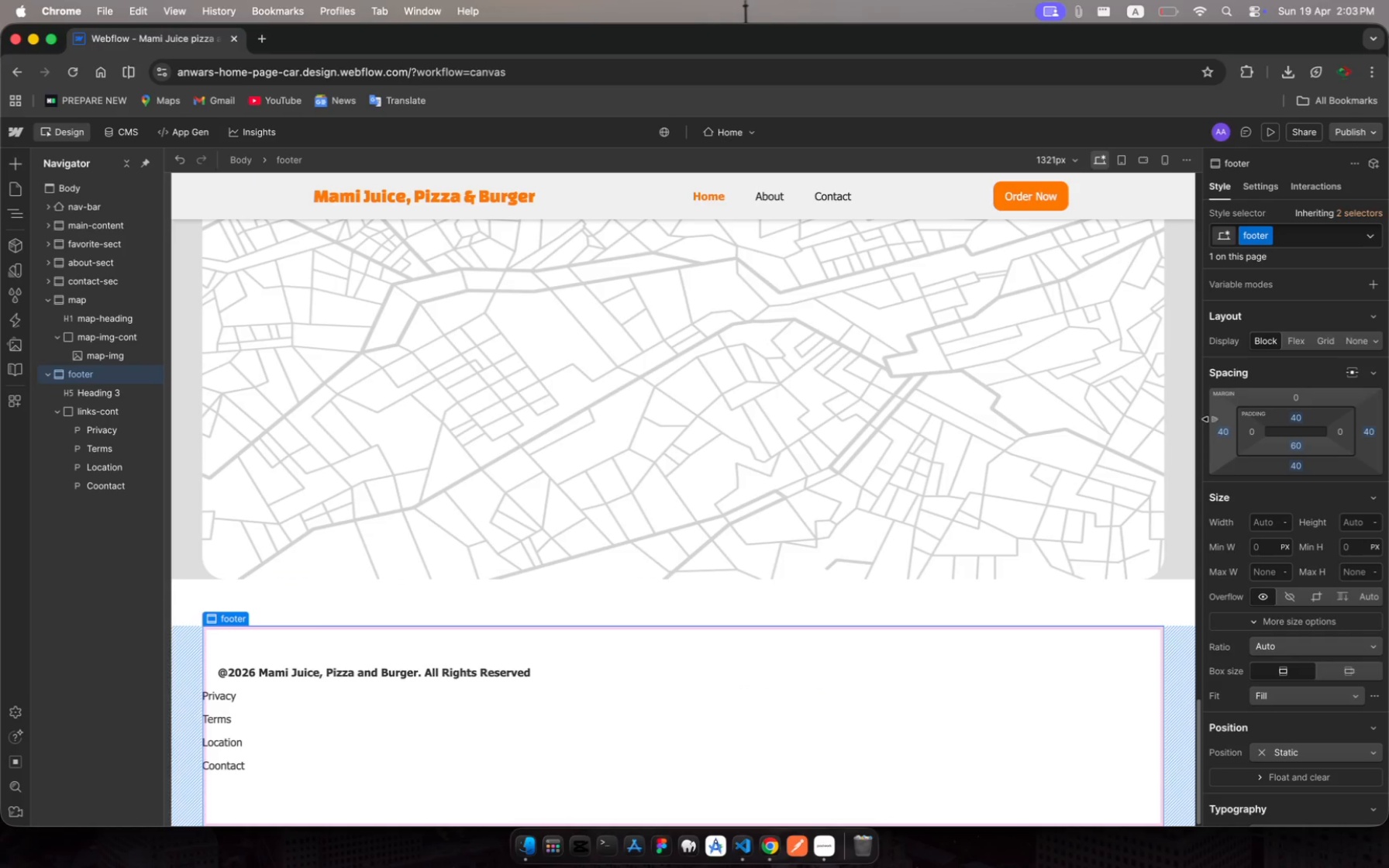 
wait(7.74)
 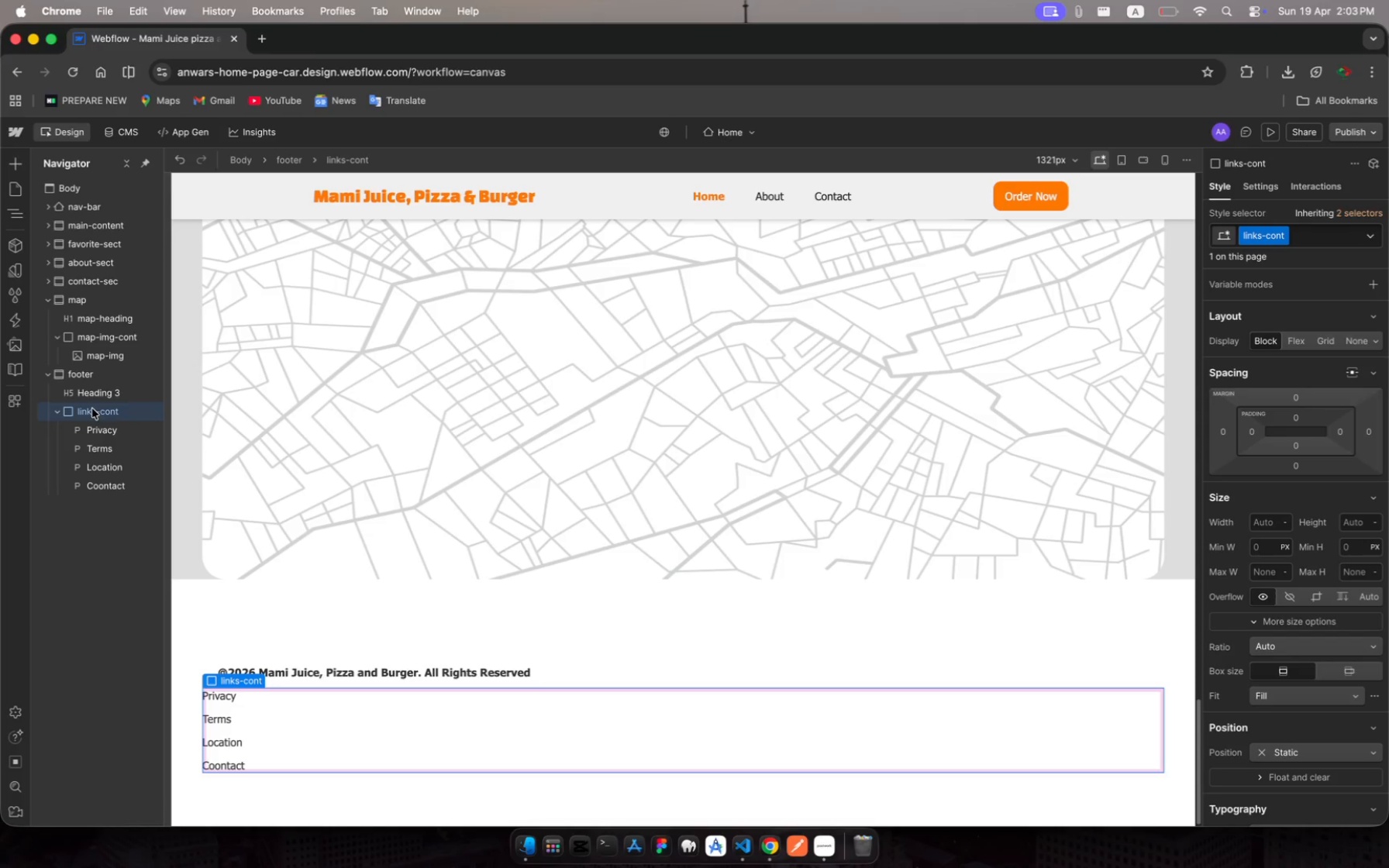 
left_click([1294, 346])
 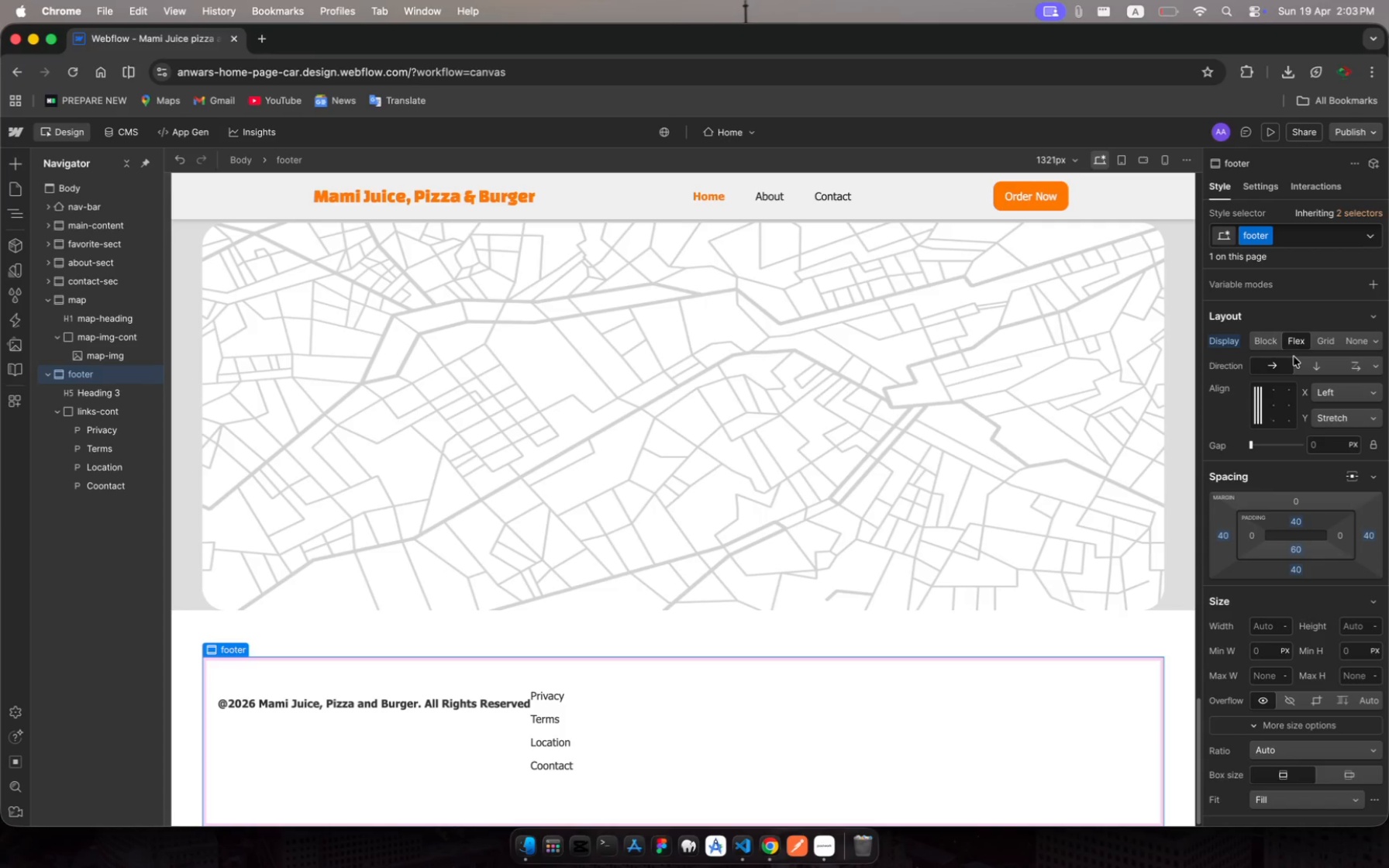 
wait(5.85)
 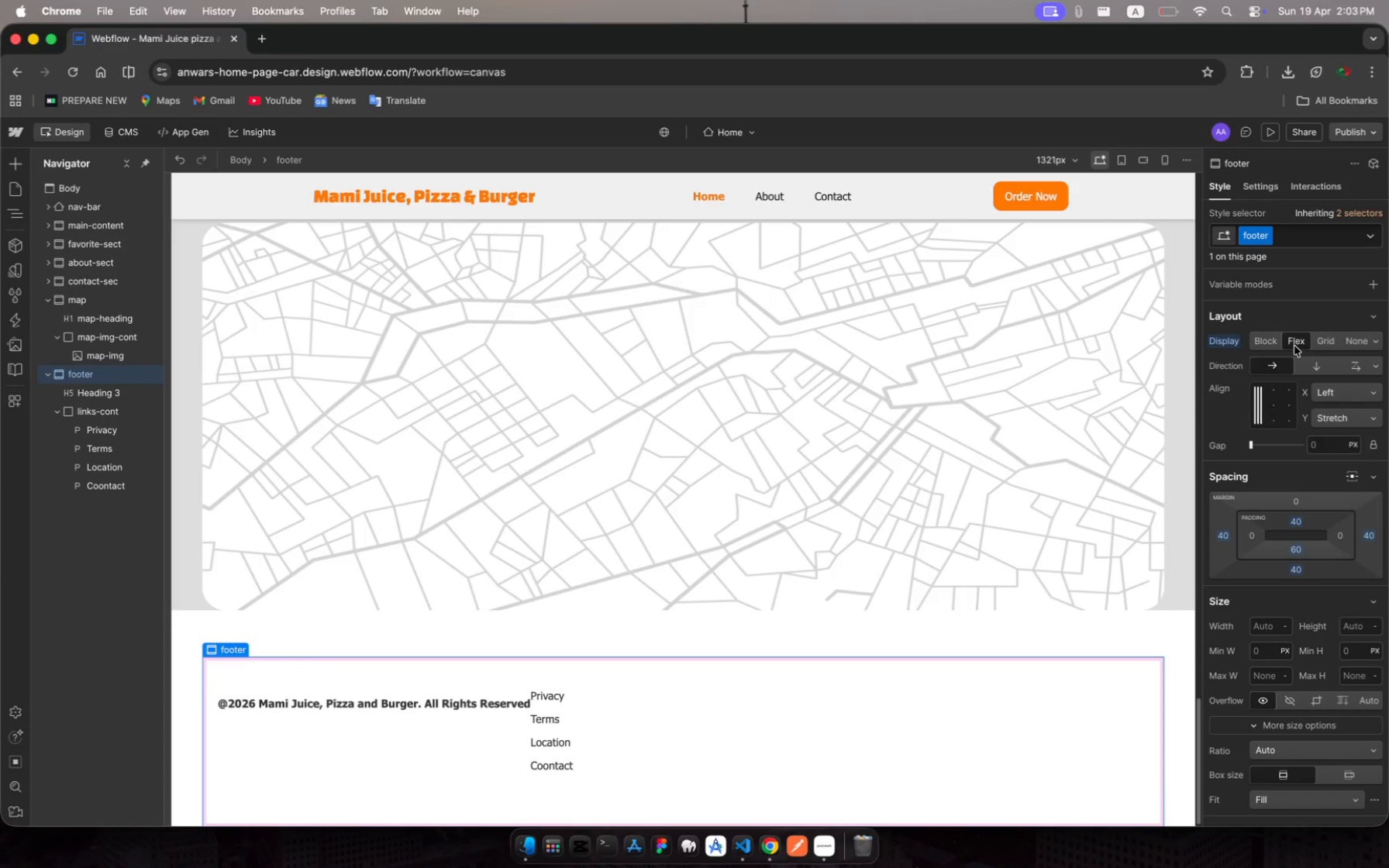 
left_click([1360, 397])
 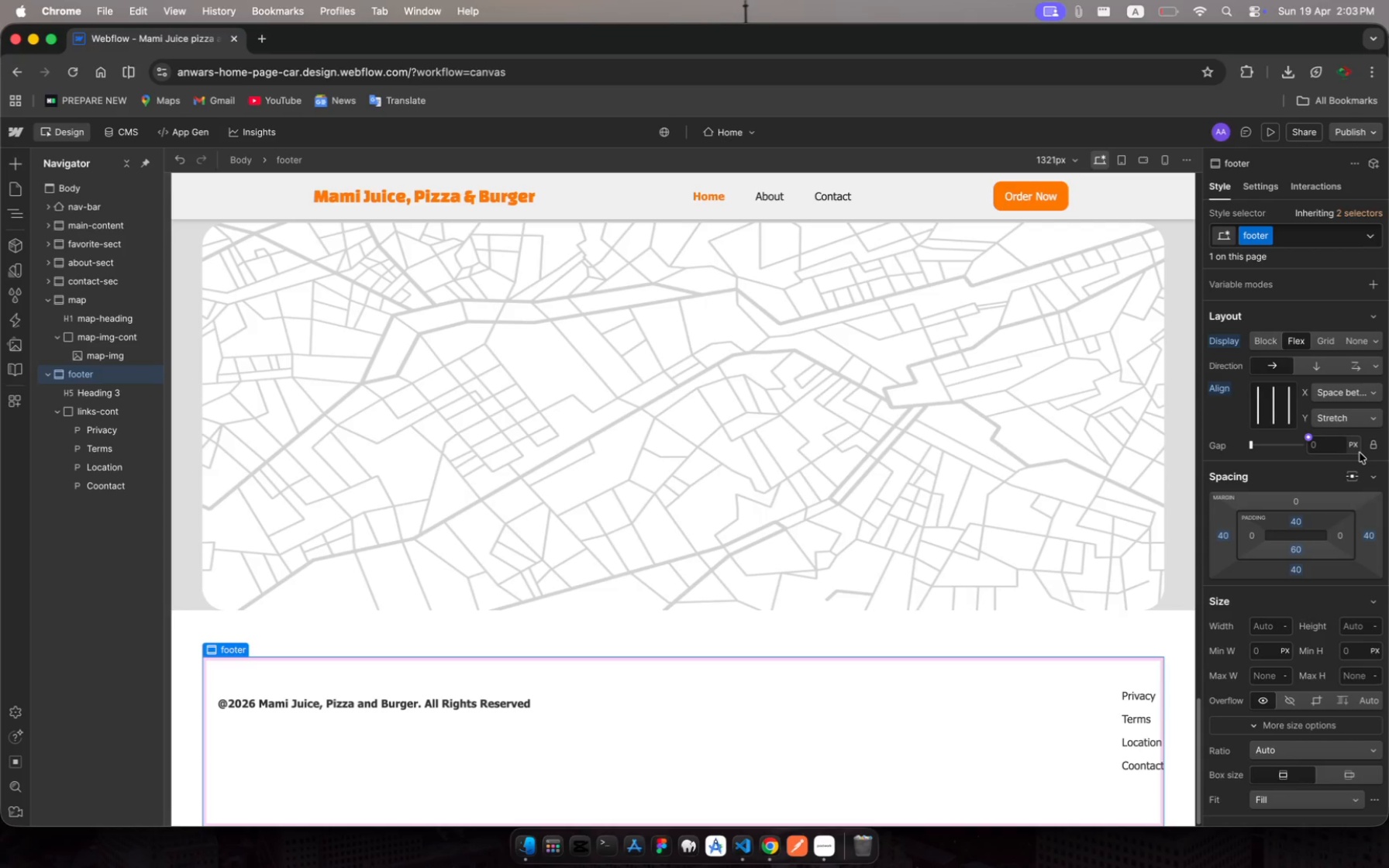 
wait(8.38)
 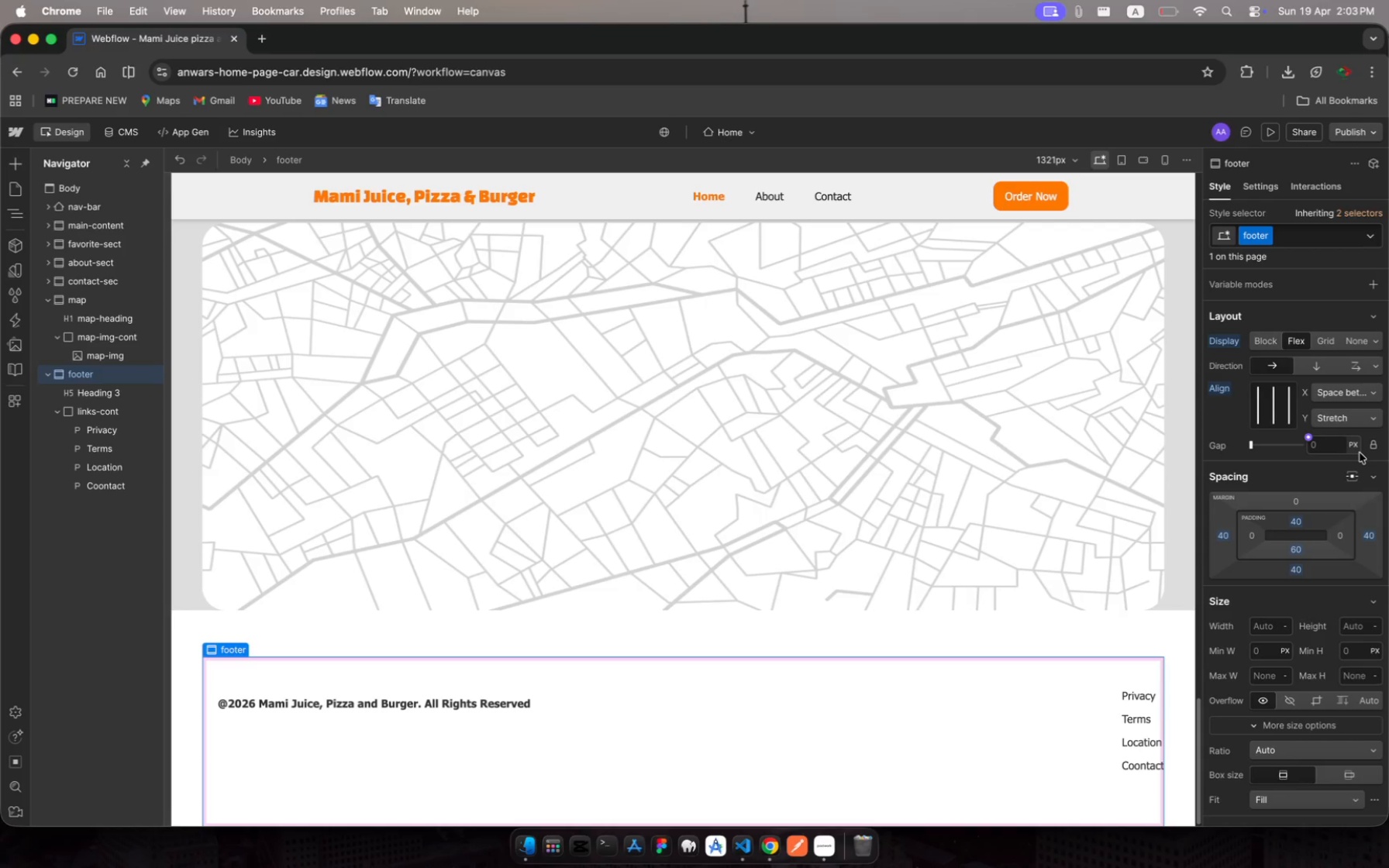 
mouse_move([1367, 532])
 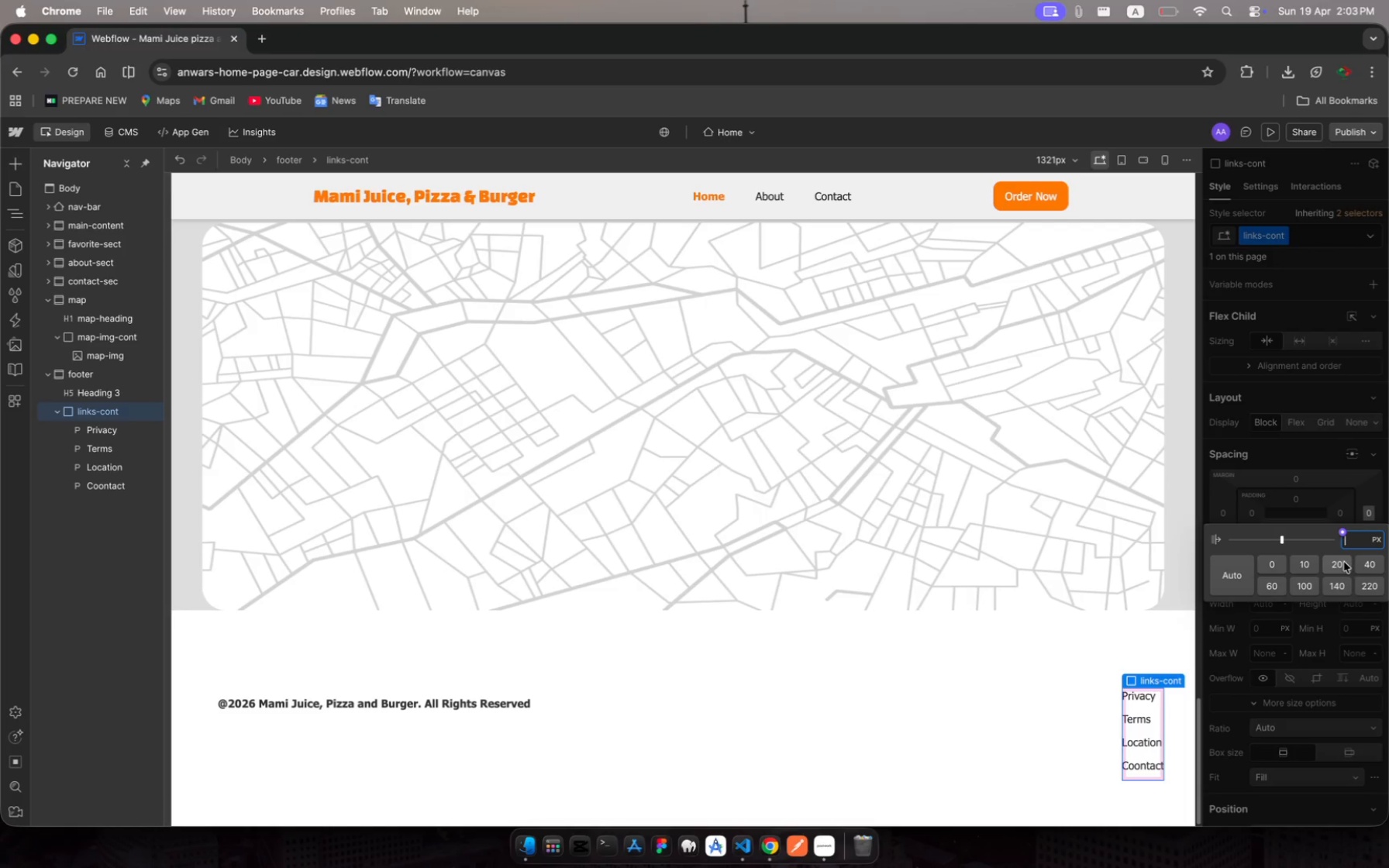 
left_click([1344, 563])
 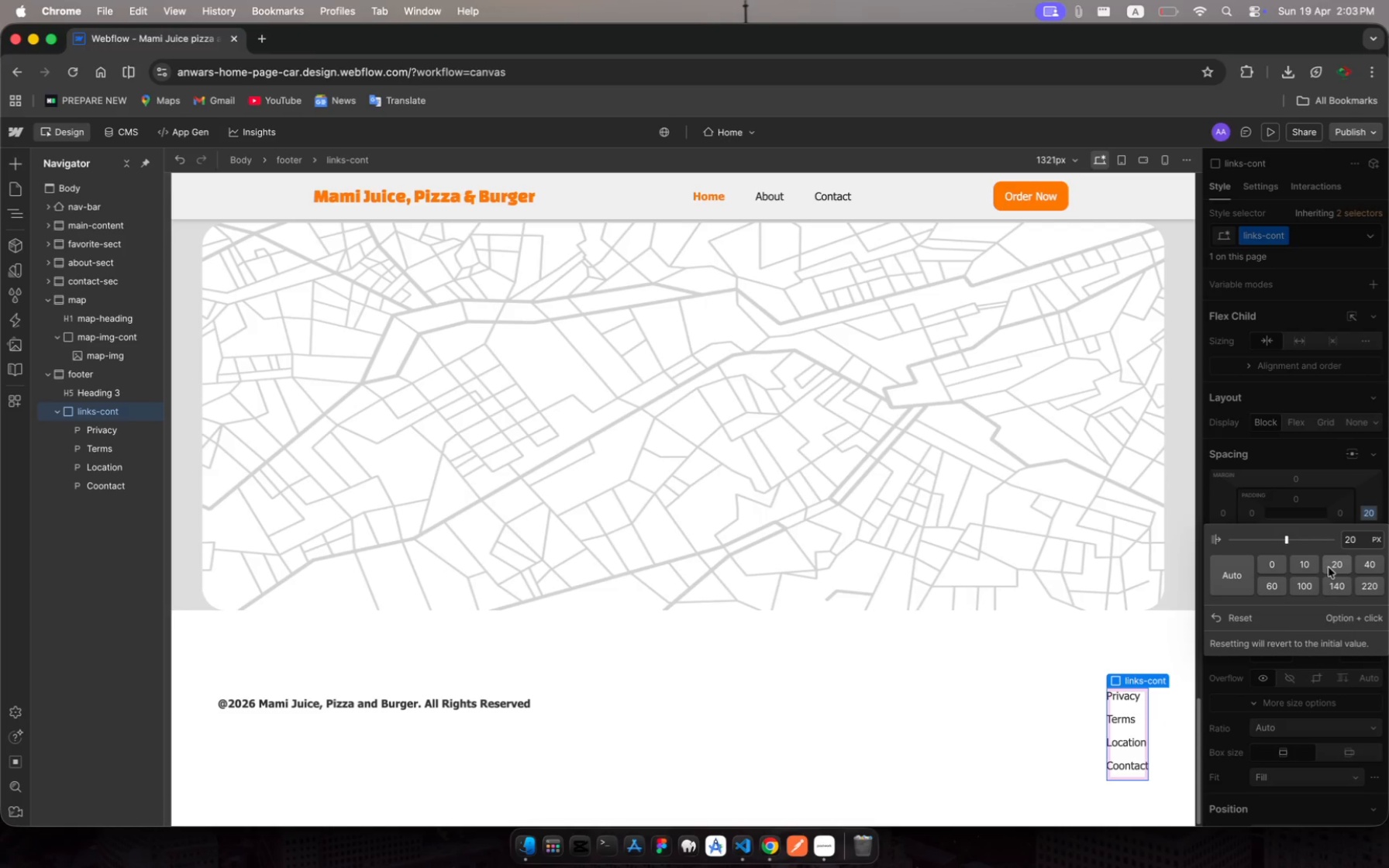 
left_click([1301, 566])
 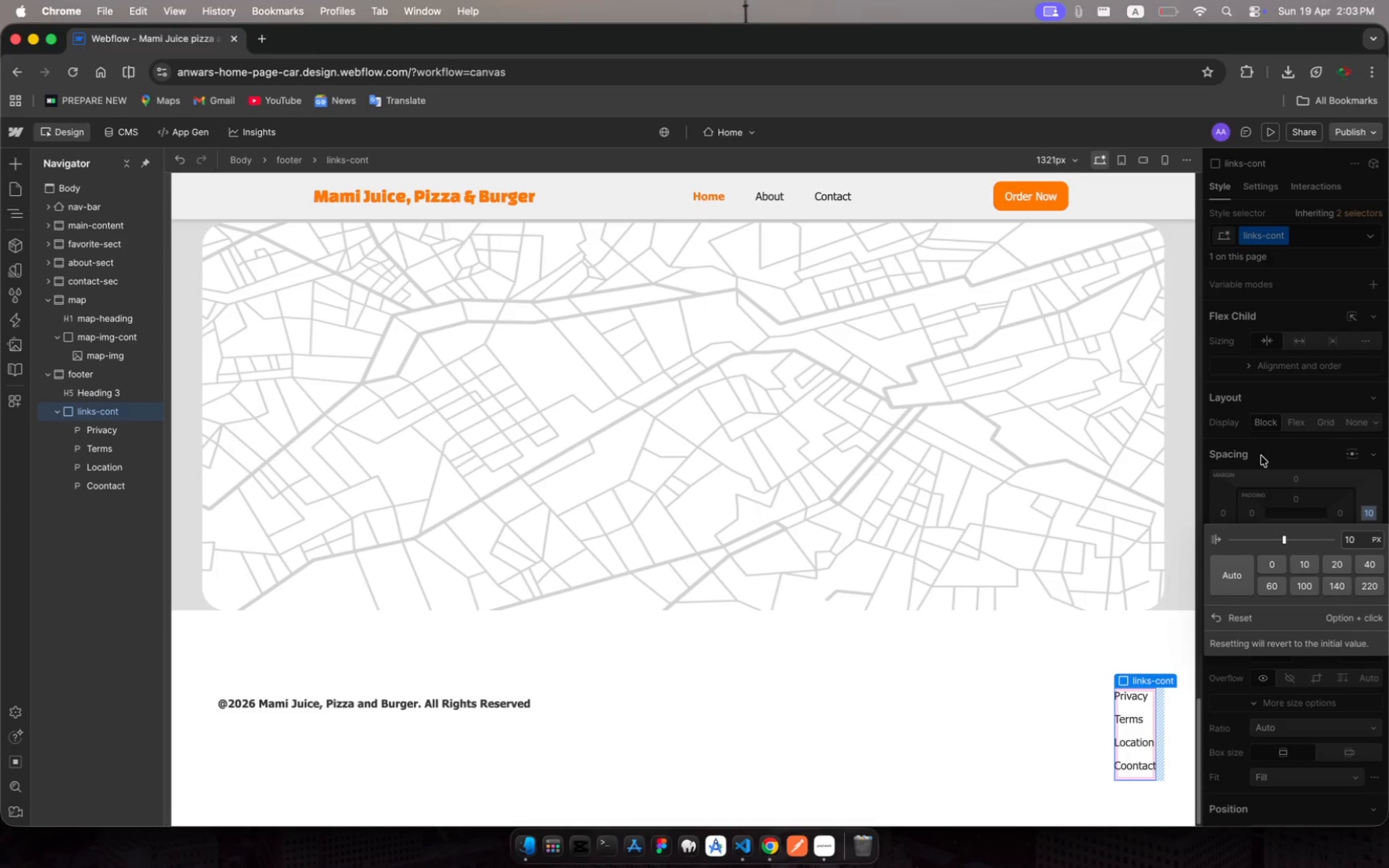 
key(Escape)
 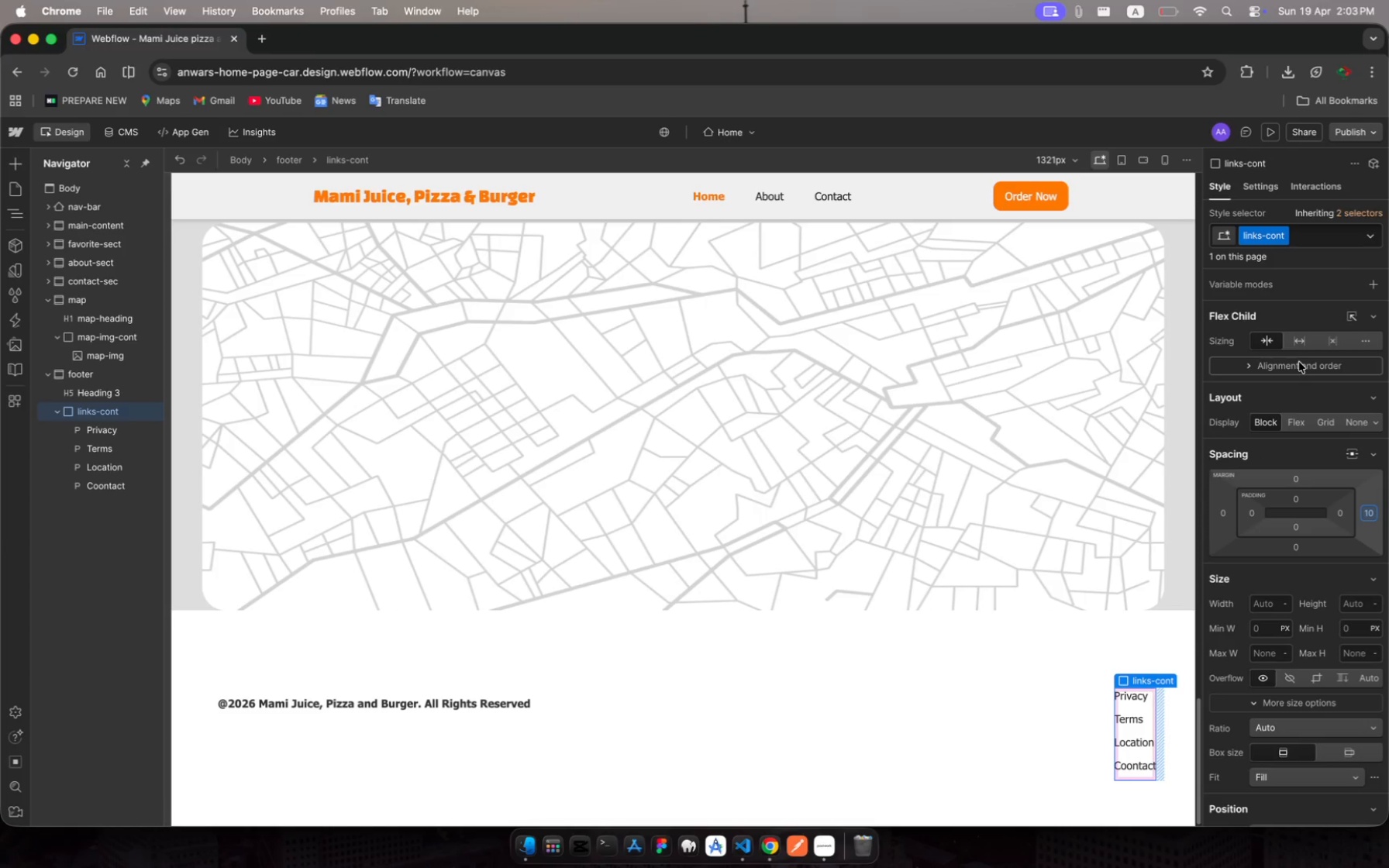 
scroll: coordinate [1277, 337], scroll_direction: up, amount: 452.0
 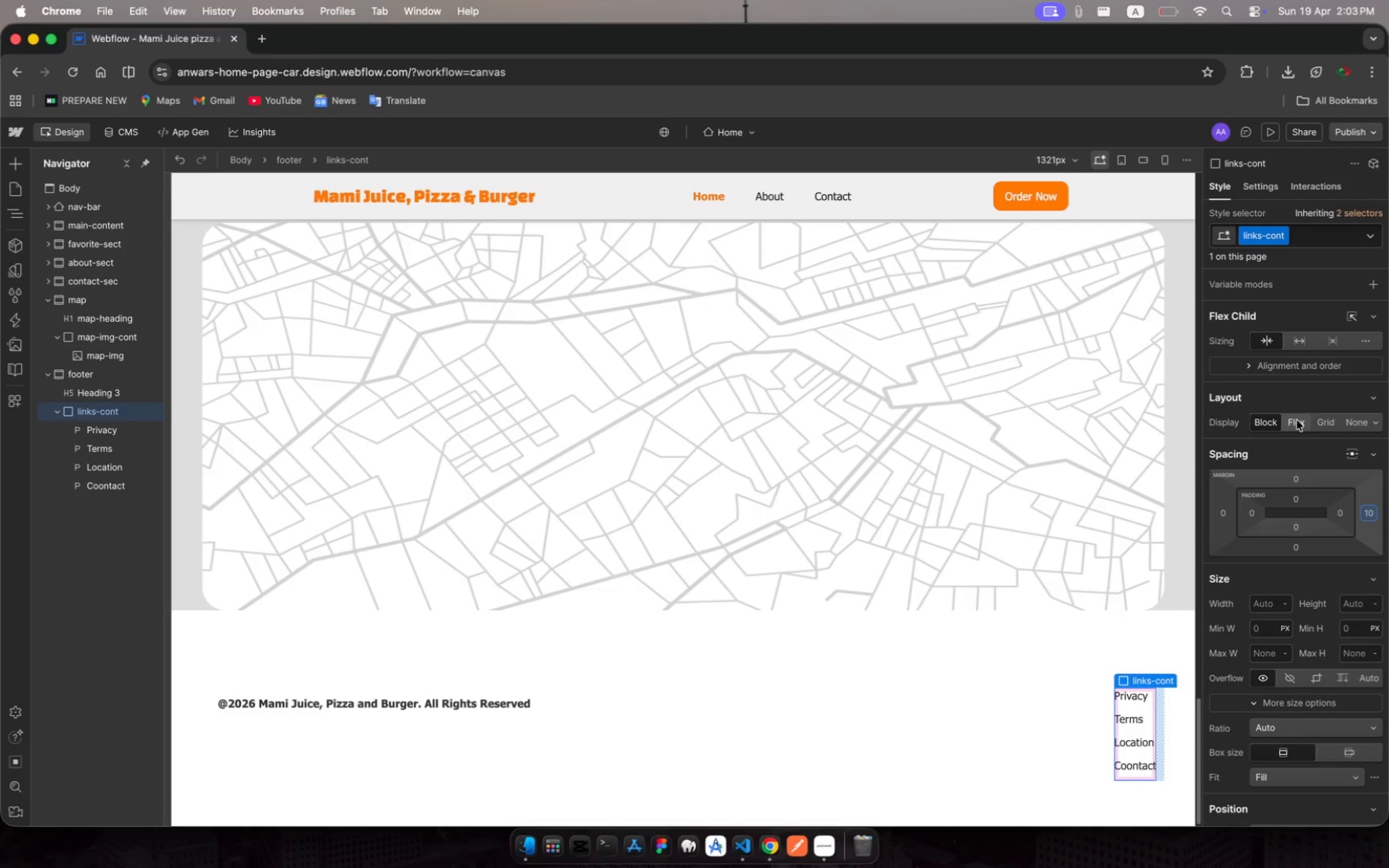 
left_click([1298, 425])
 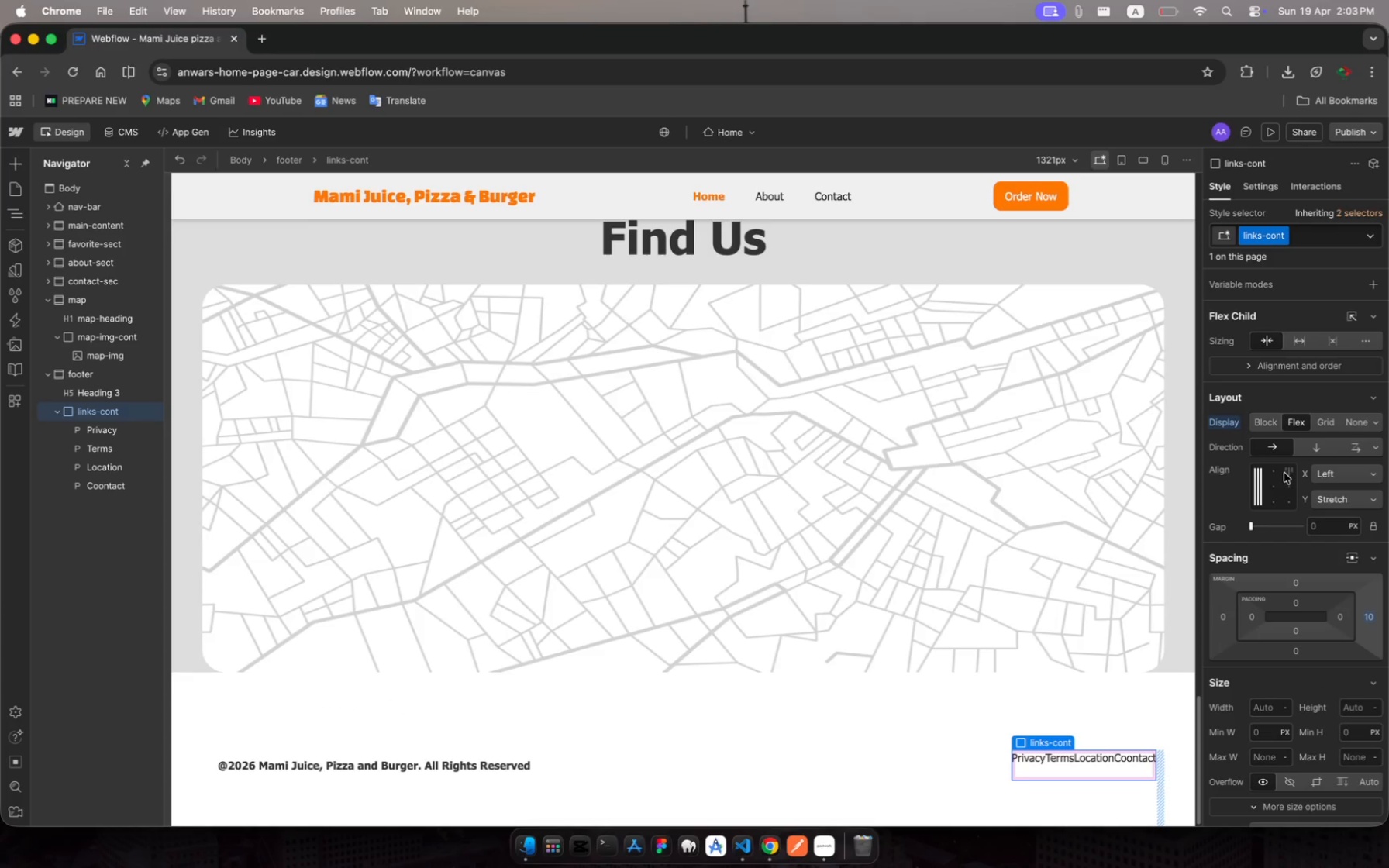 
left_click([1274, 489])
 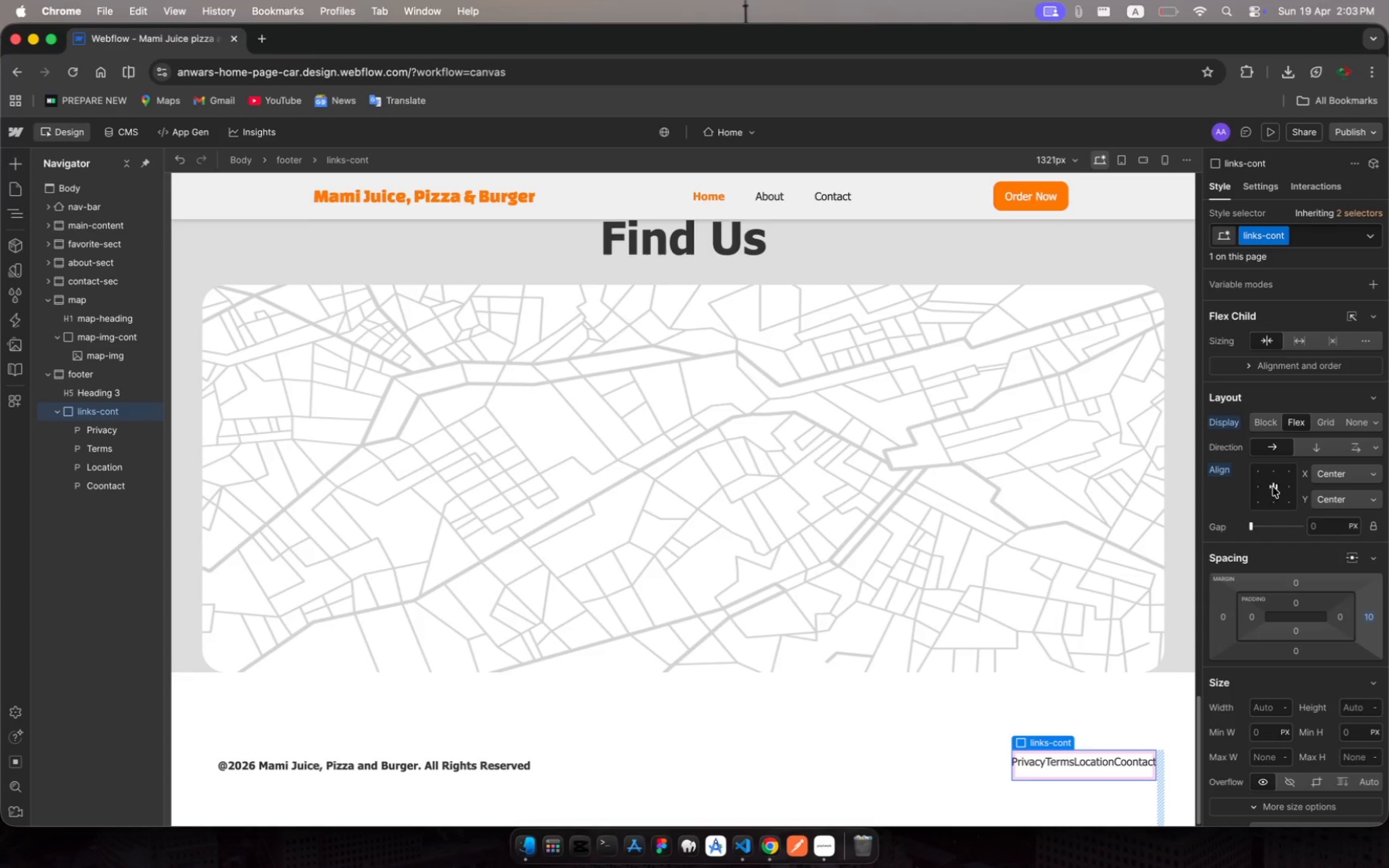 
left_click([1273, 474])
 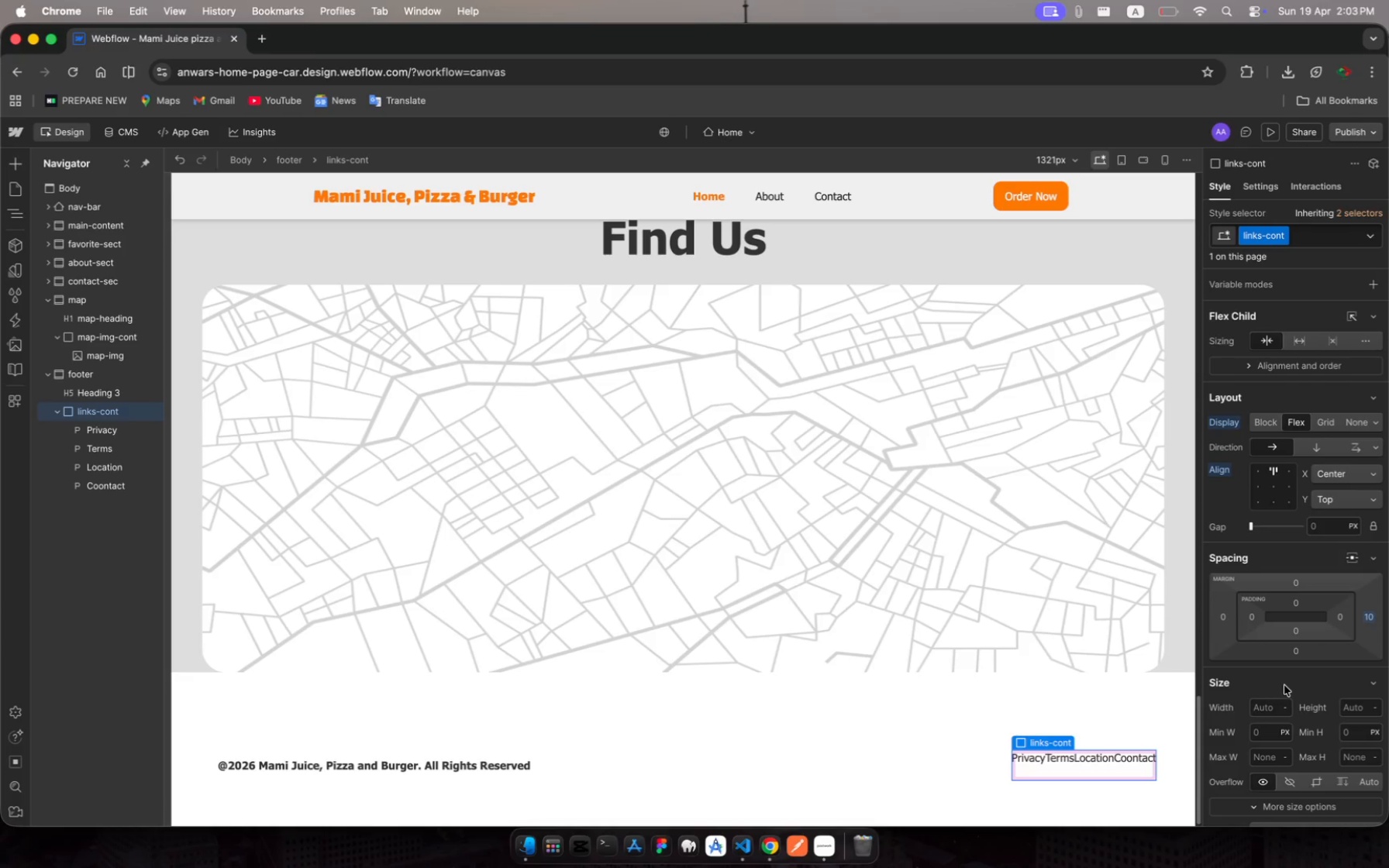 
wait(7.37)
 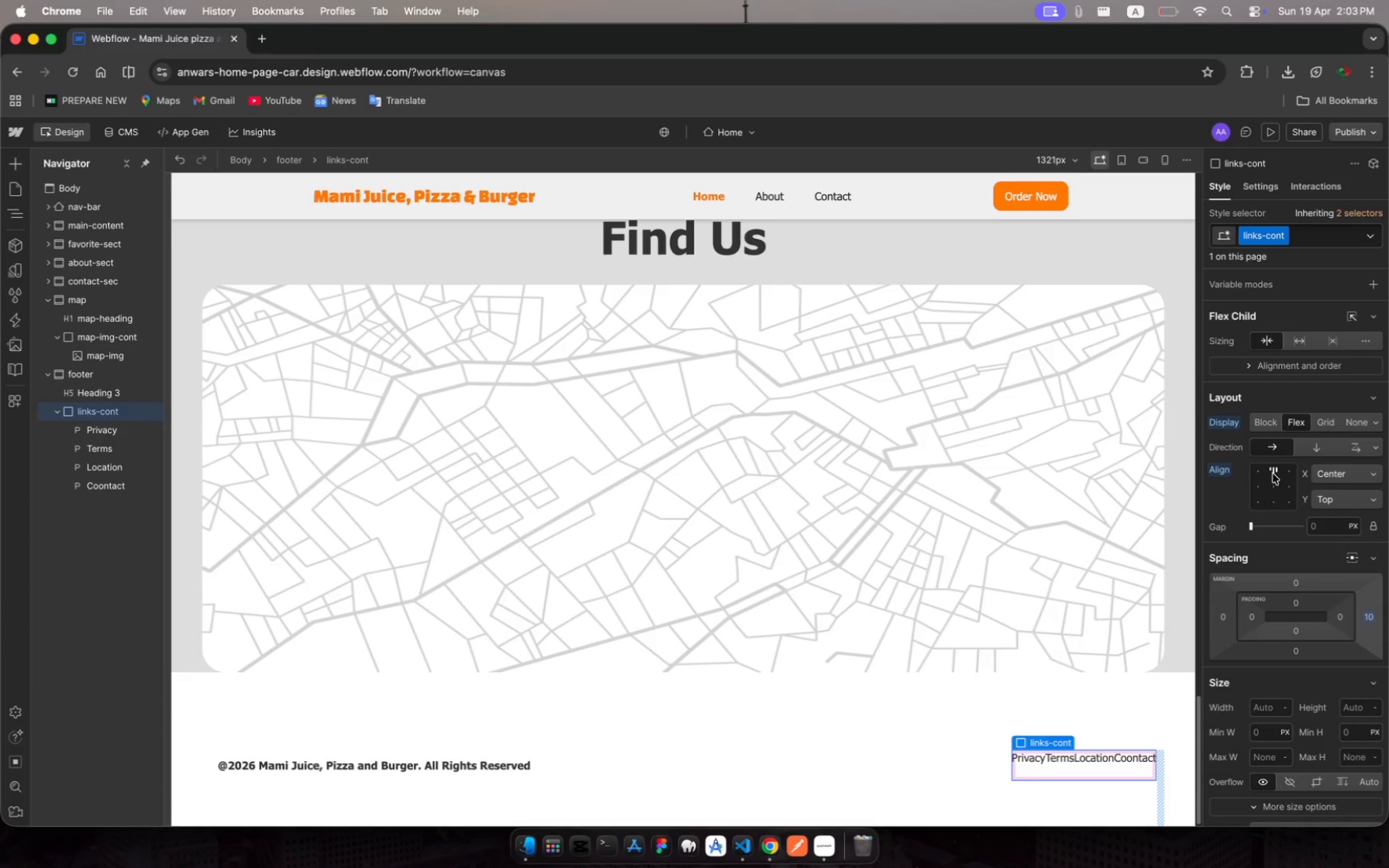 
mouse_move([1339, 497])
 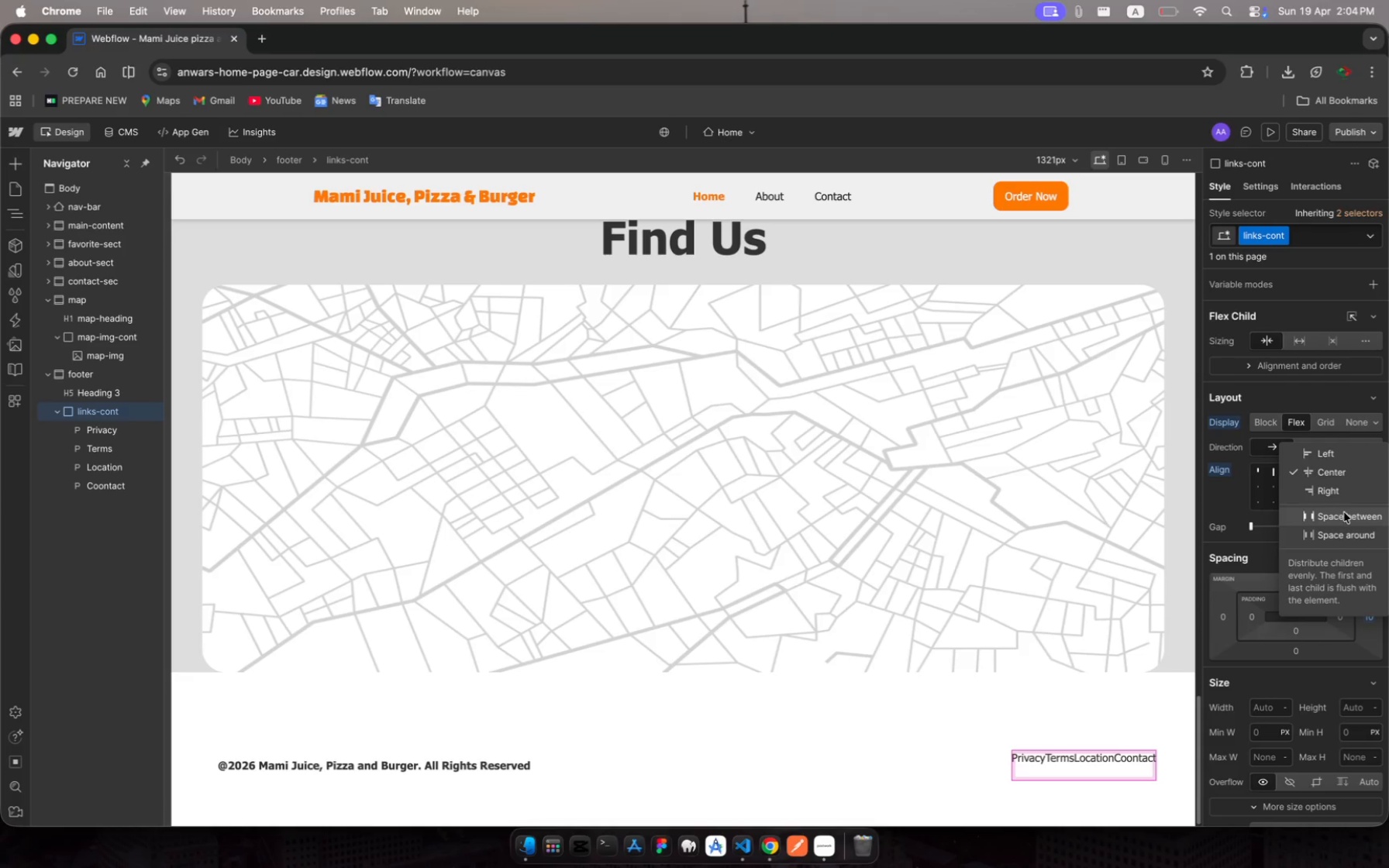 
left_click([1344, 513])
 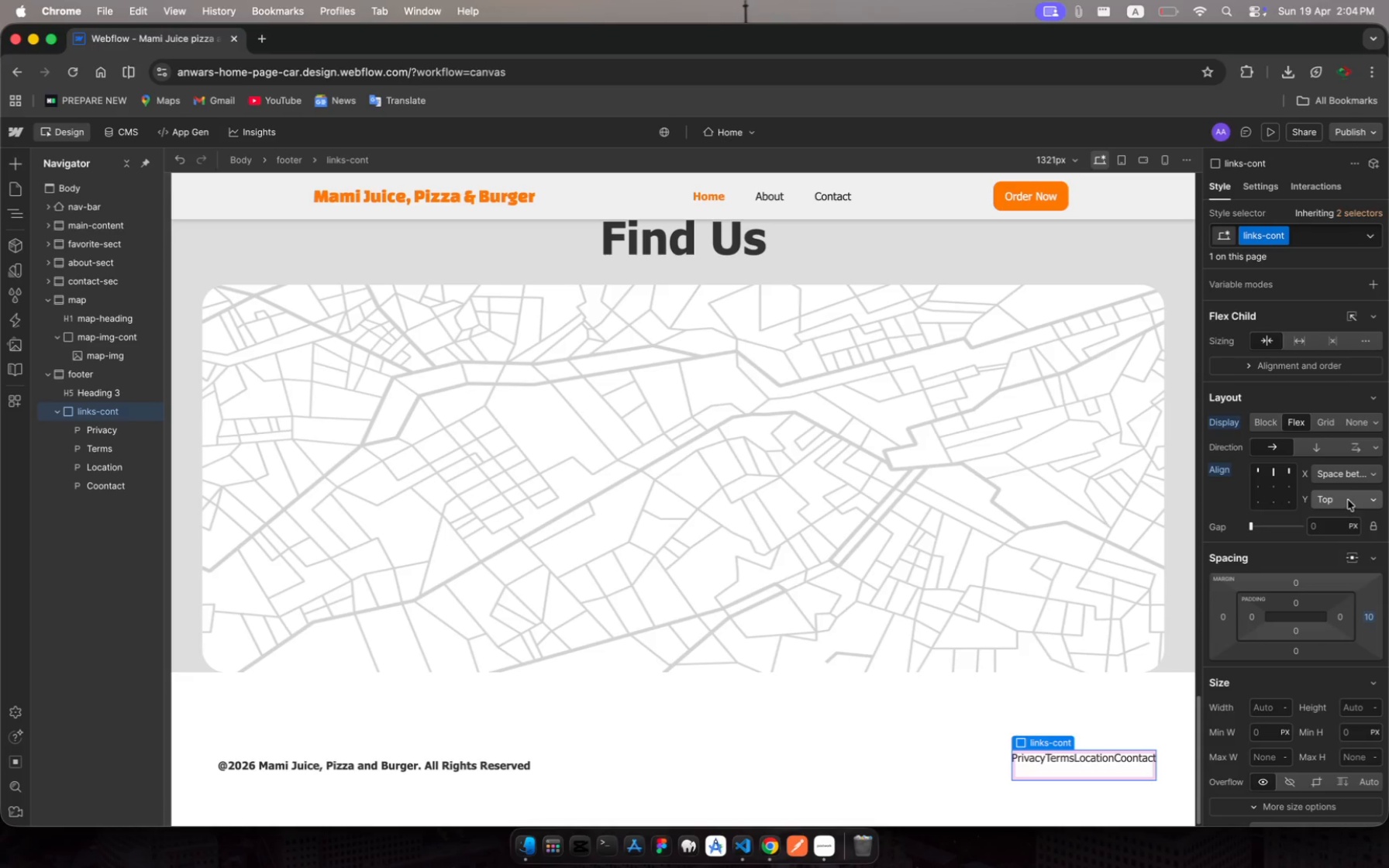 
left_click([1262, 528])
 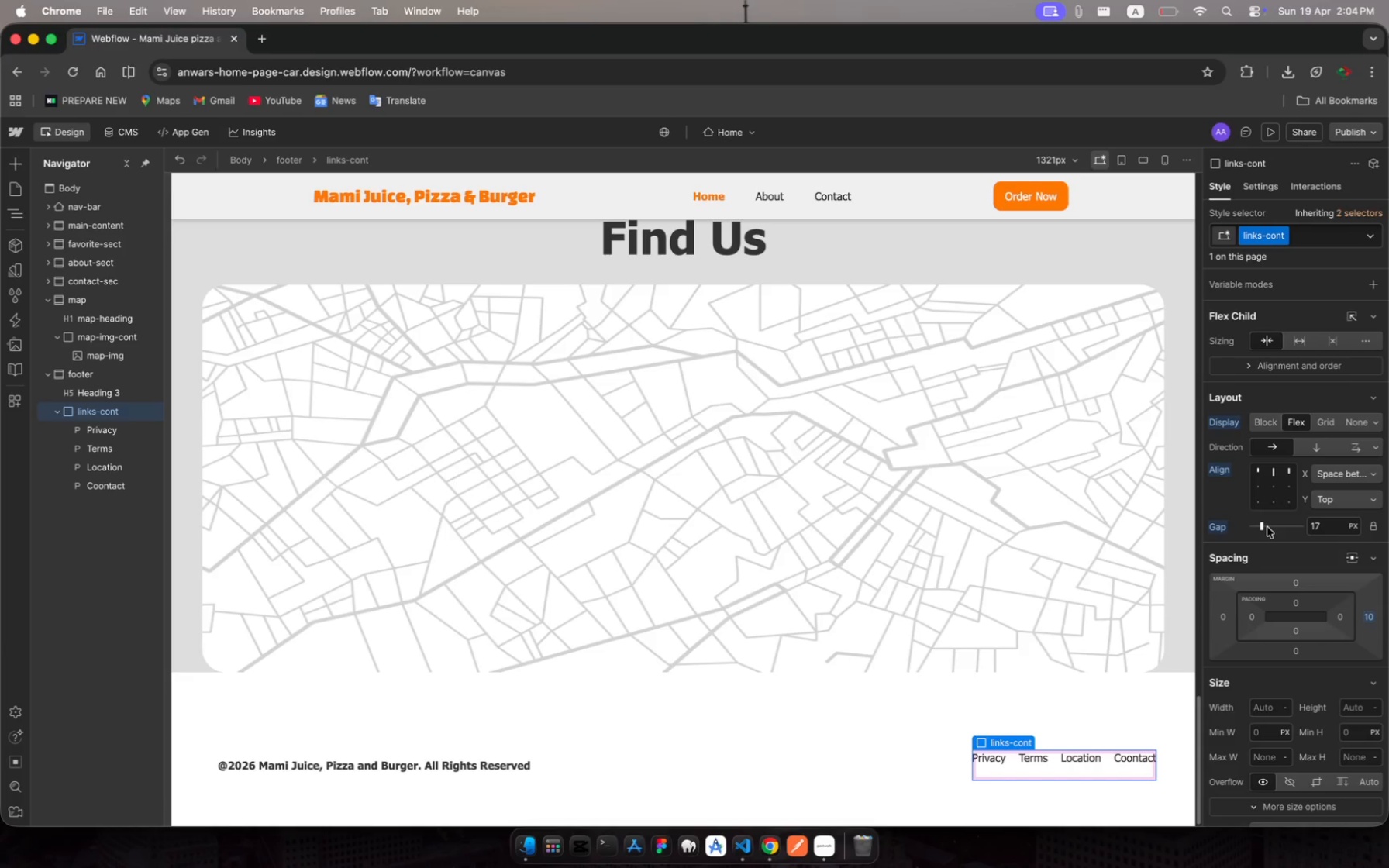 
left_click([911, 755])
 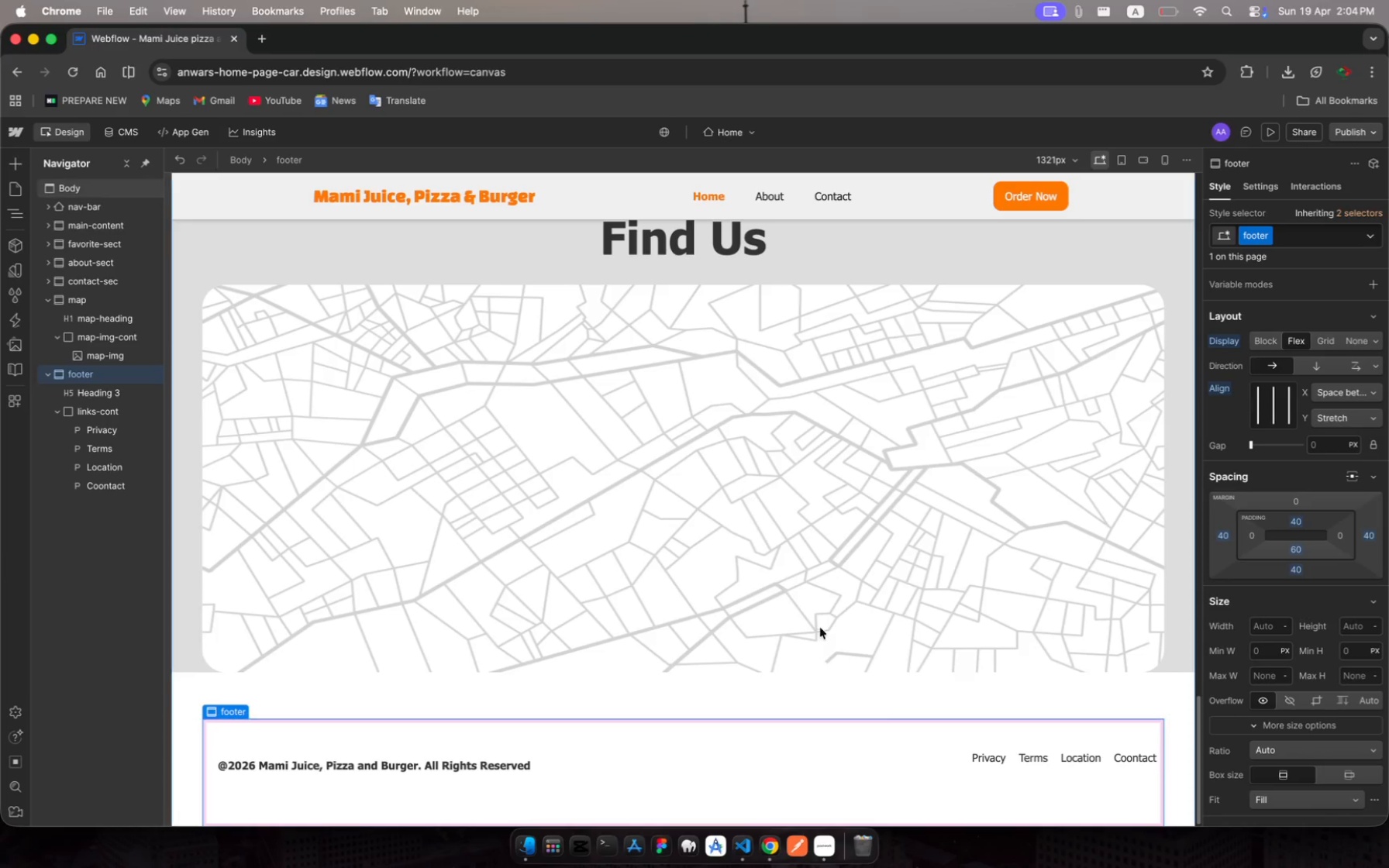 
key(Escape)
 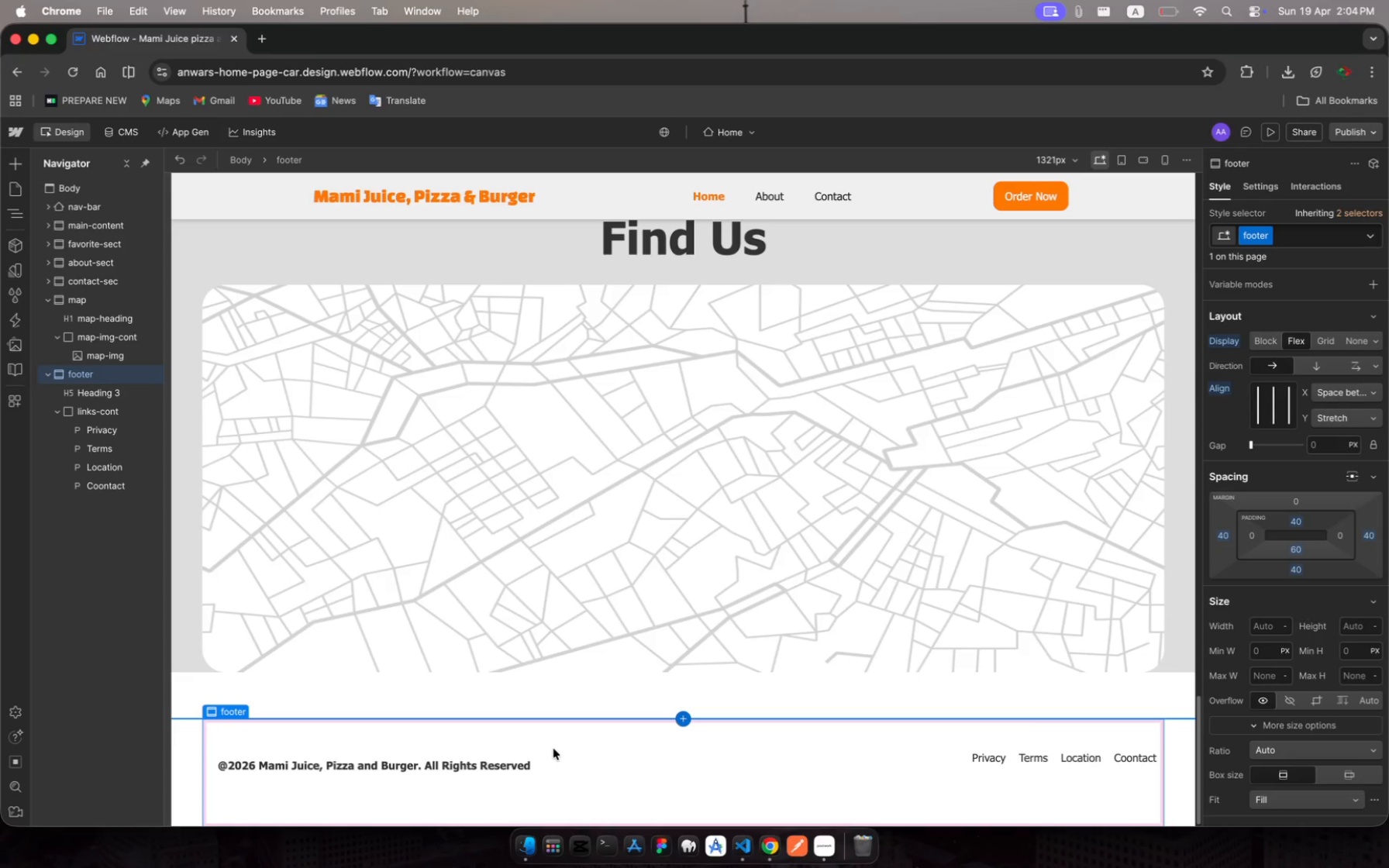 
wait(16.55)
 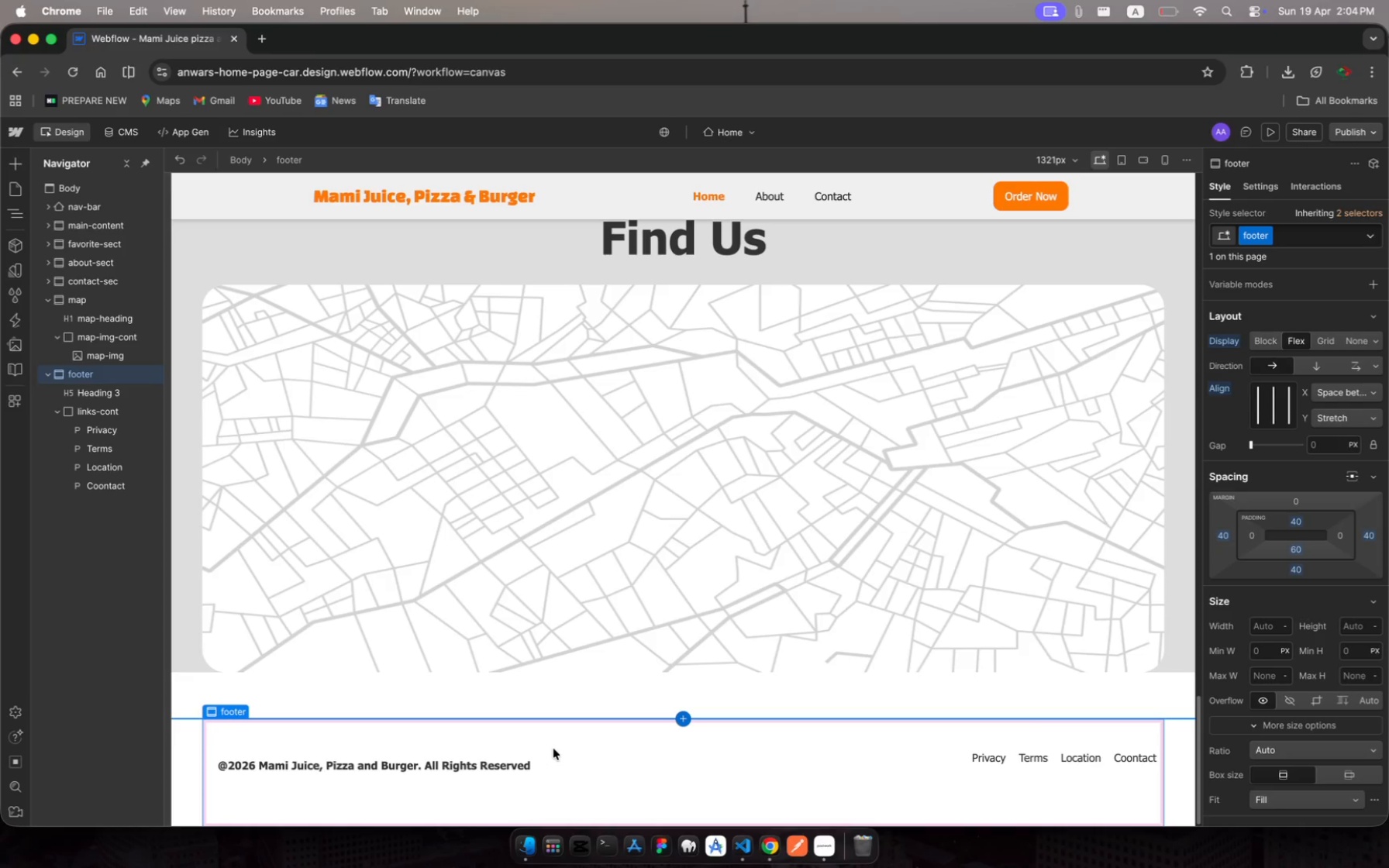 
scroll: coordinate [1260, 751], scroll_direction: down, amount: 87.0
 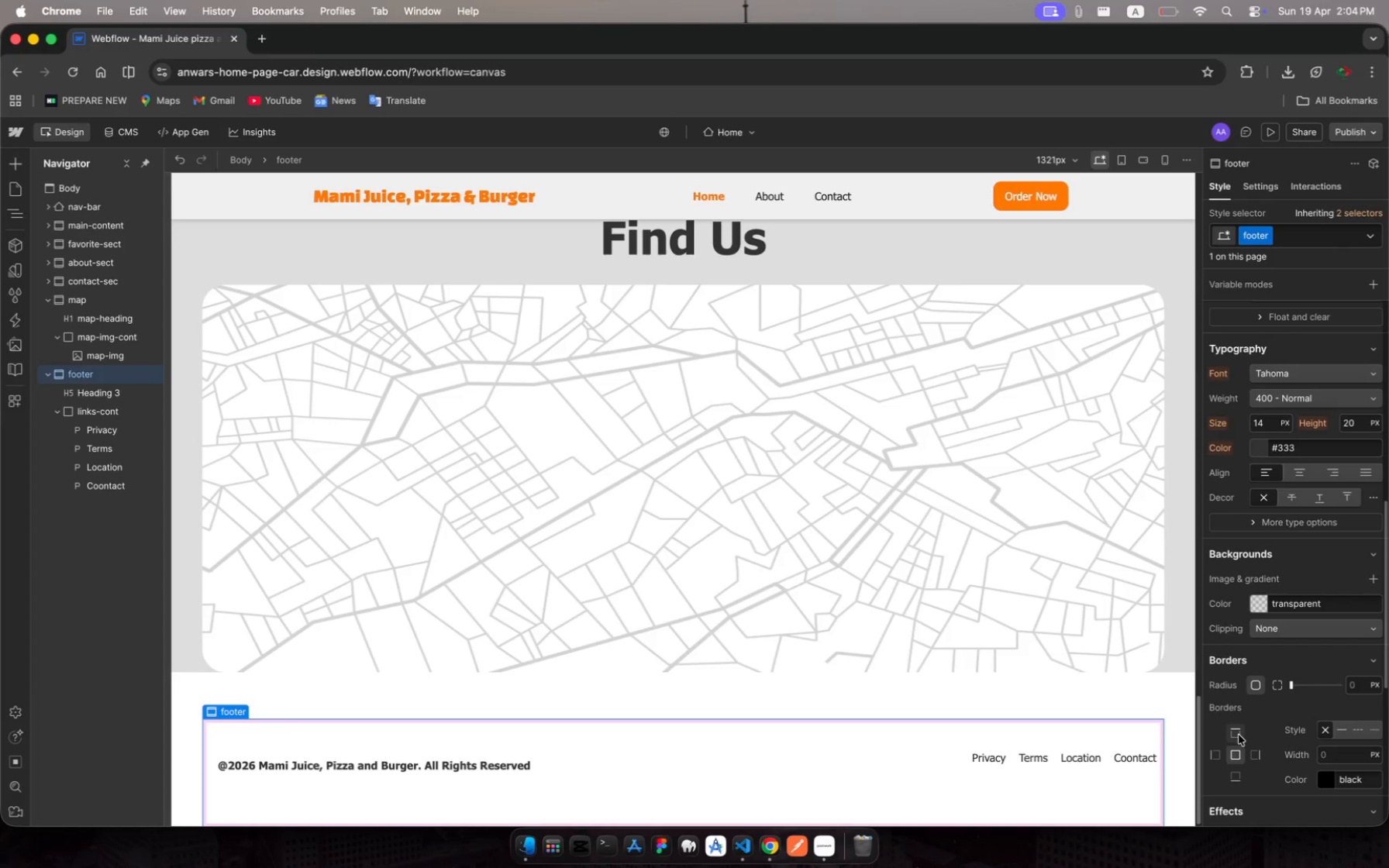 
left_click([1238, 734])
 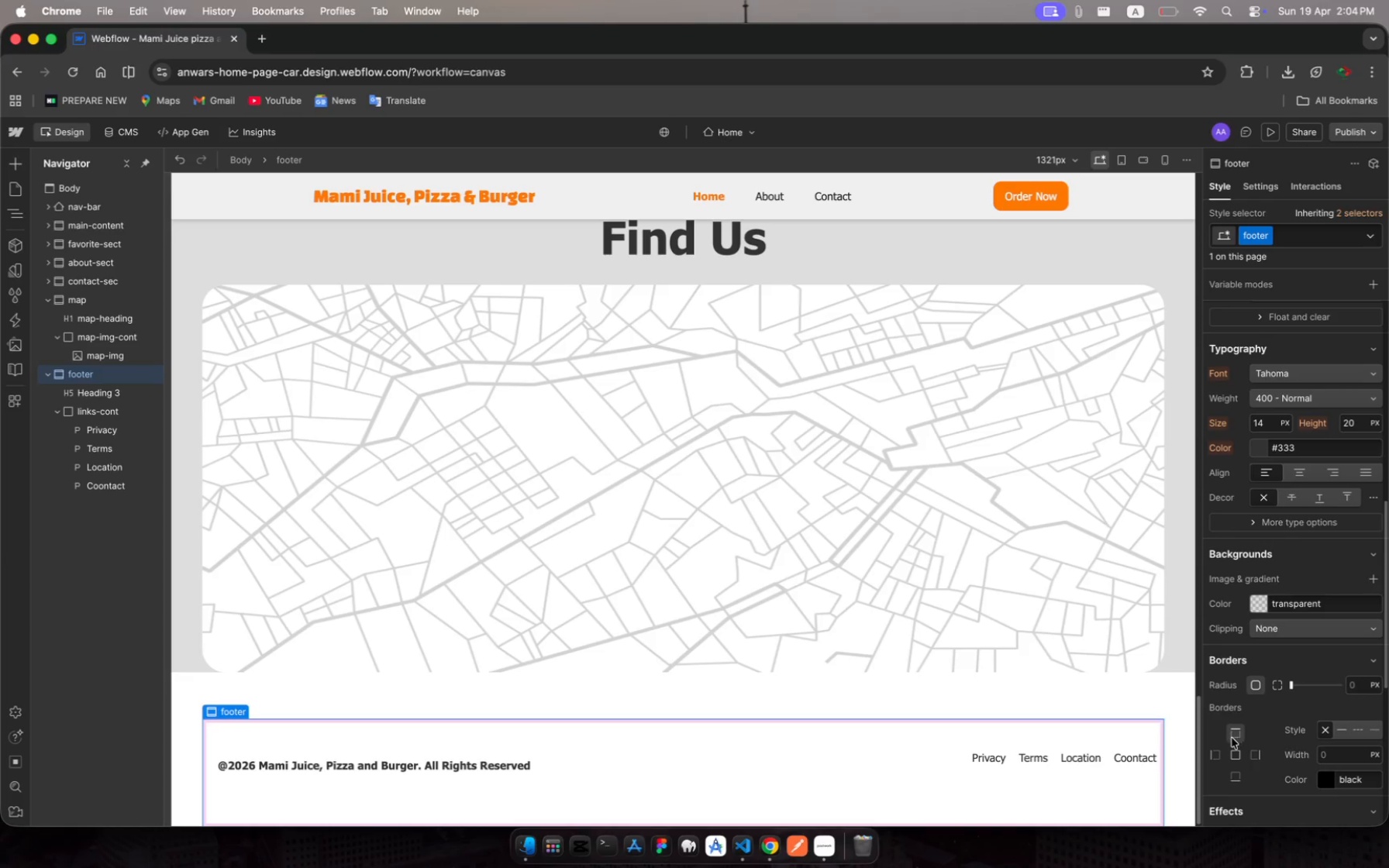 
left_click([1232, 734])
 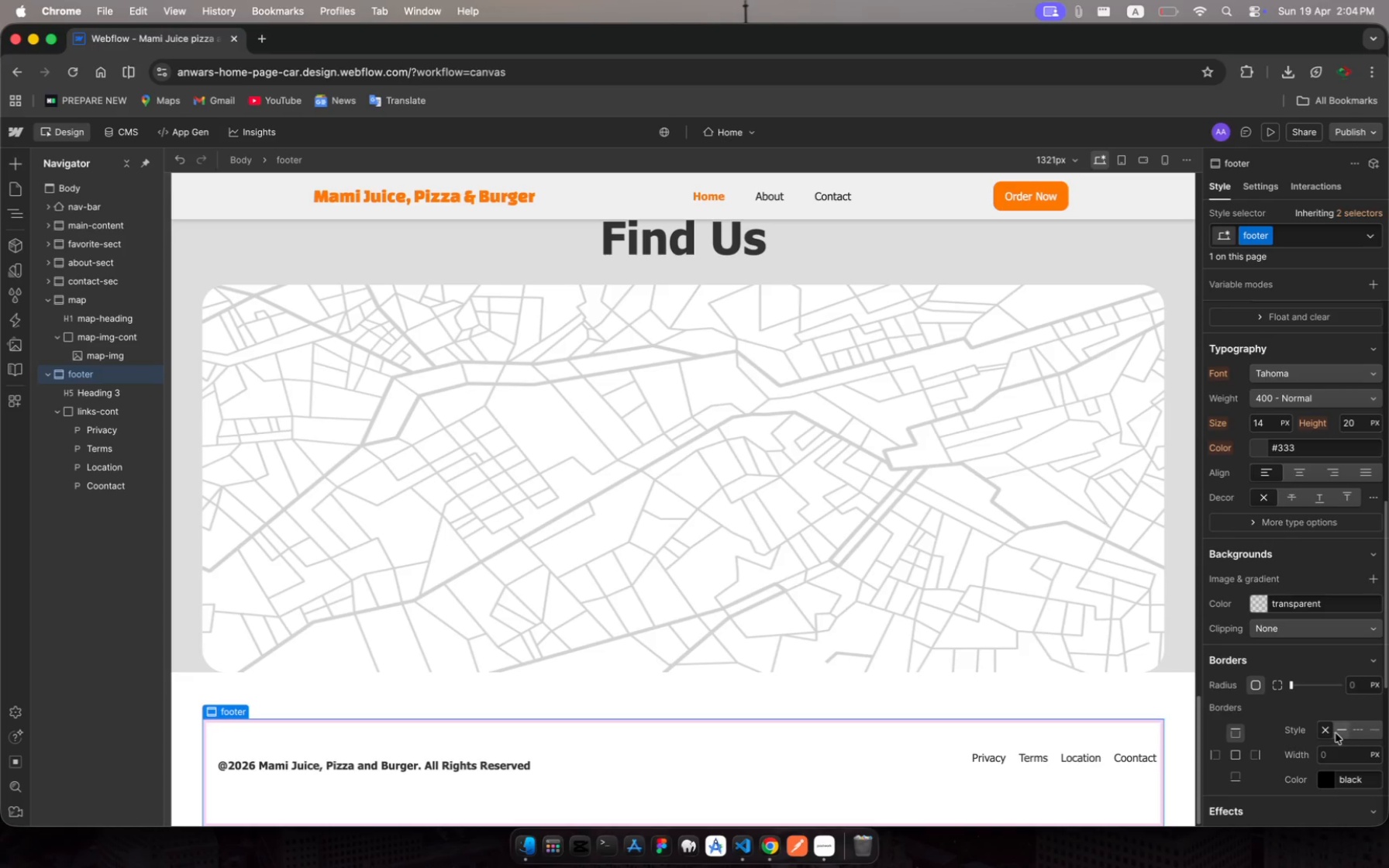 
left_click([1340, 732])
 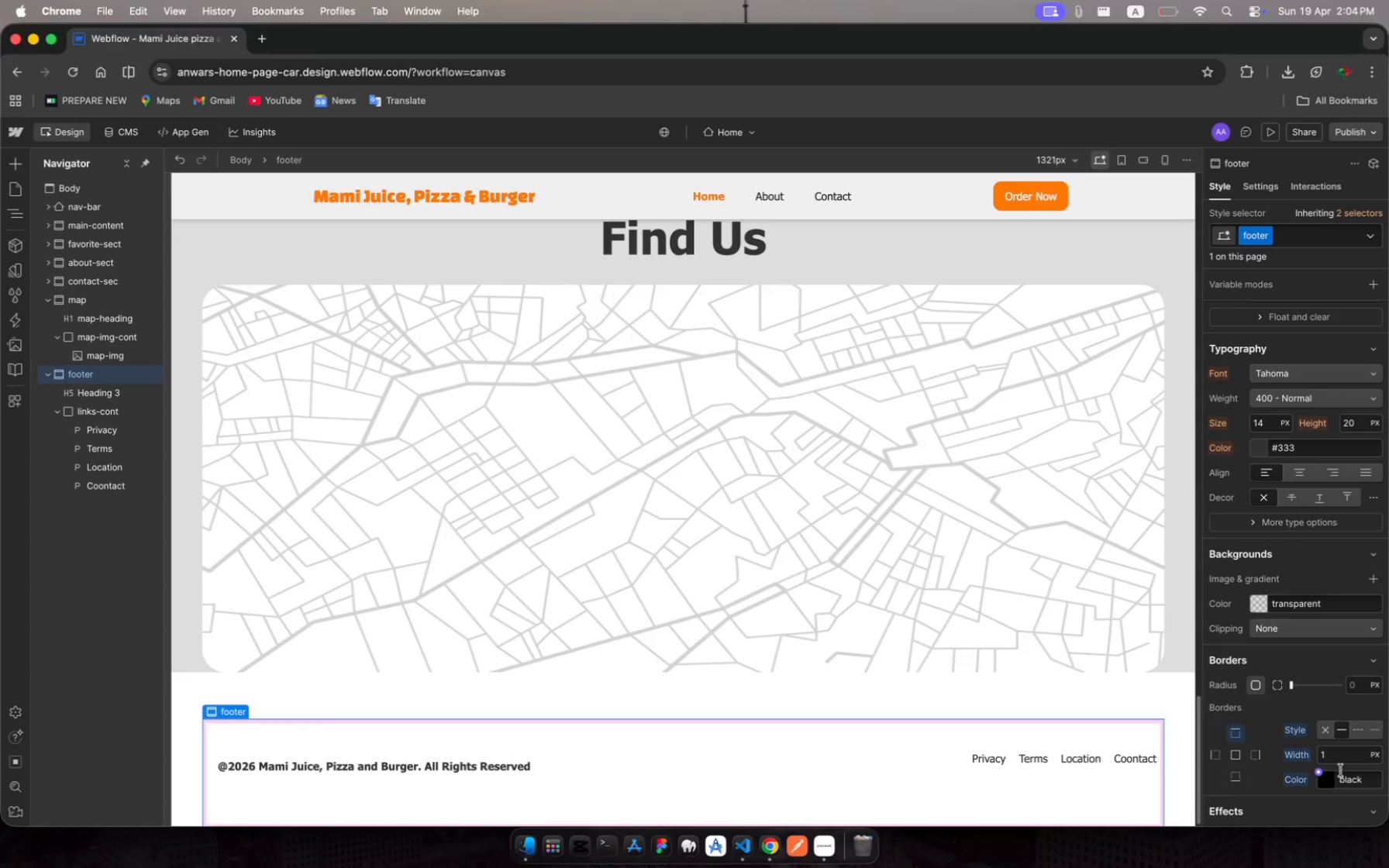 
left_click([1330, 779])
 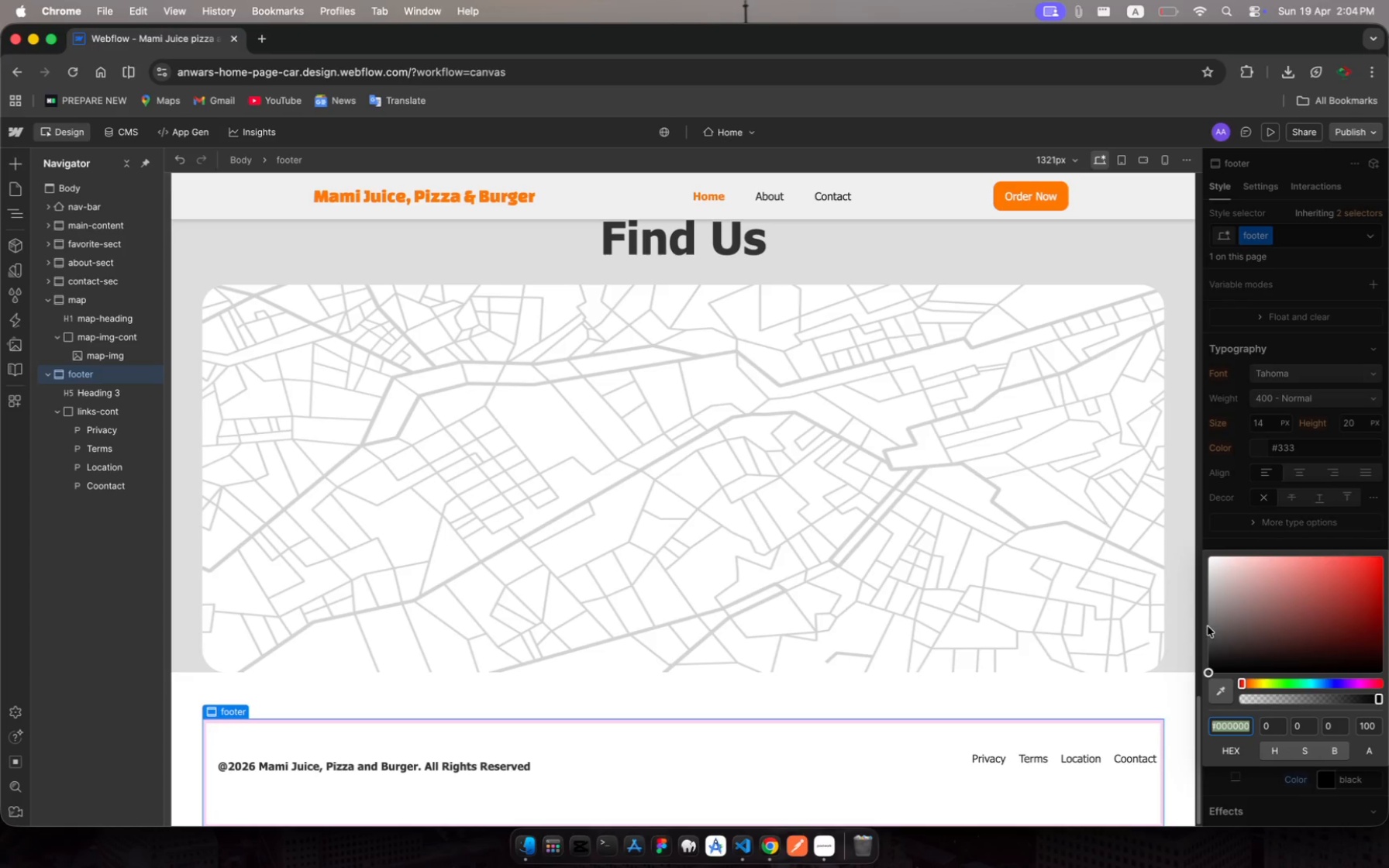 
left_click([1211, 627])
 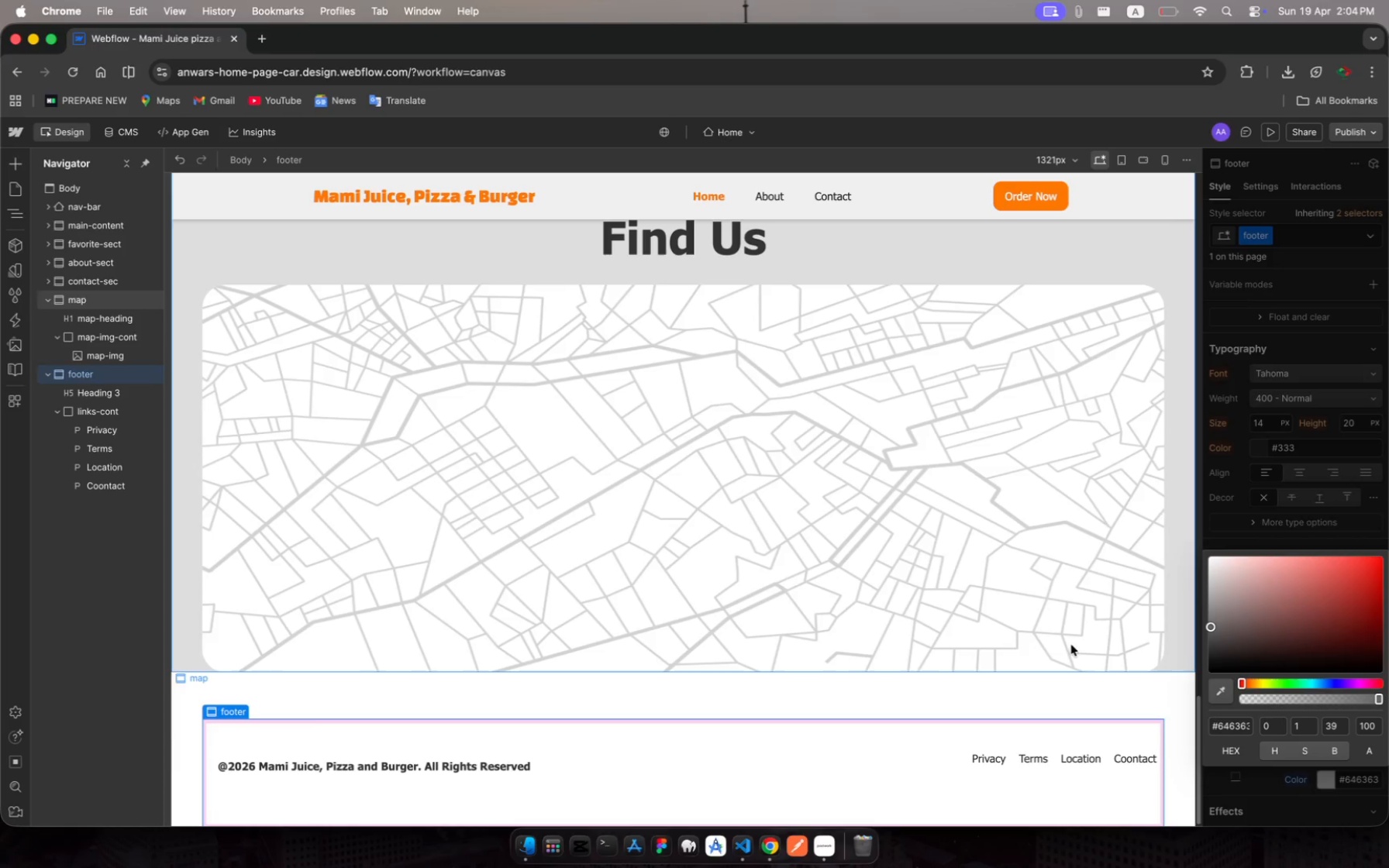 
key(Escape)
 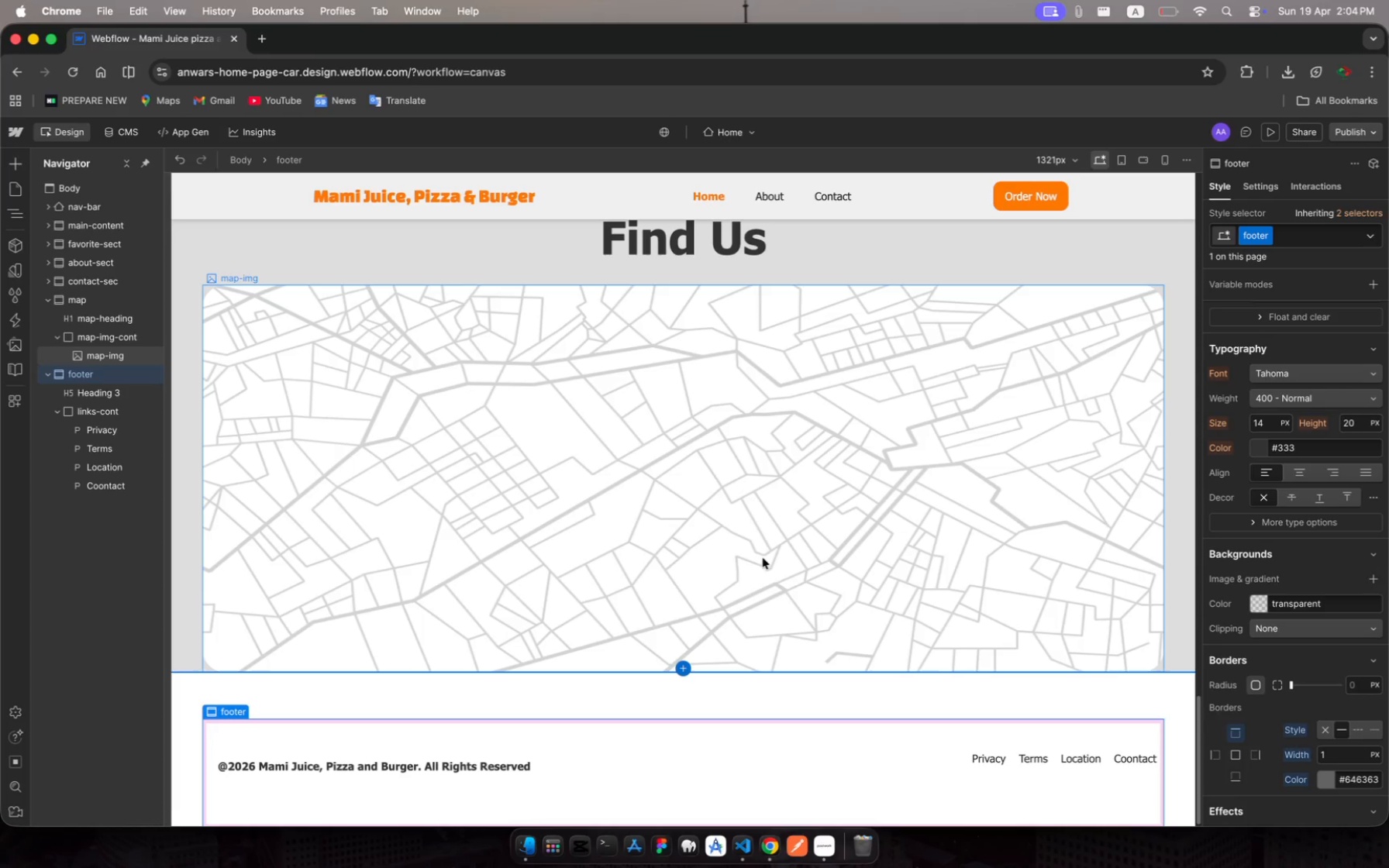 
left_click([753, 548])
 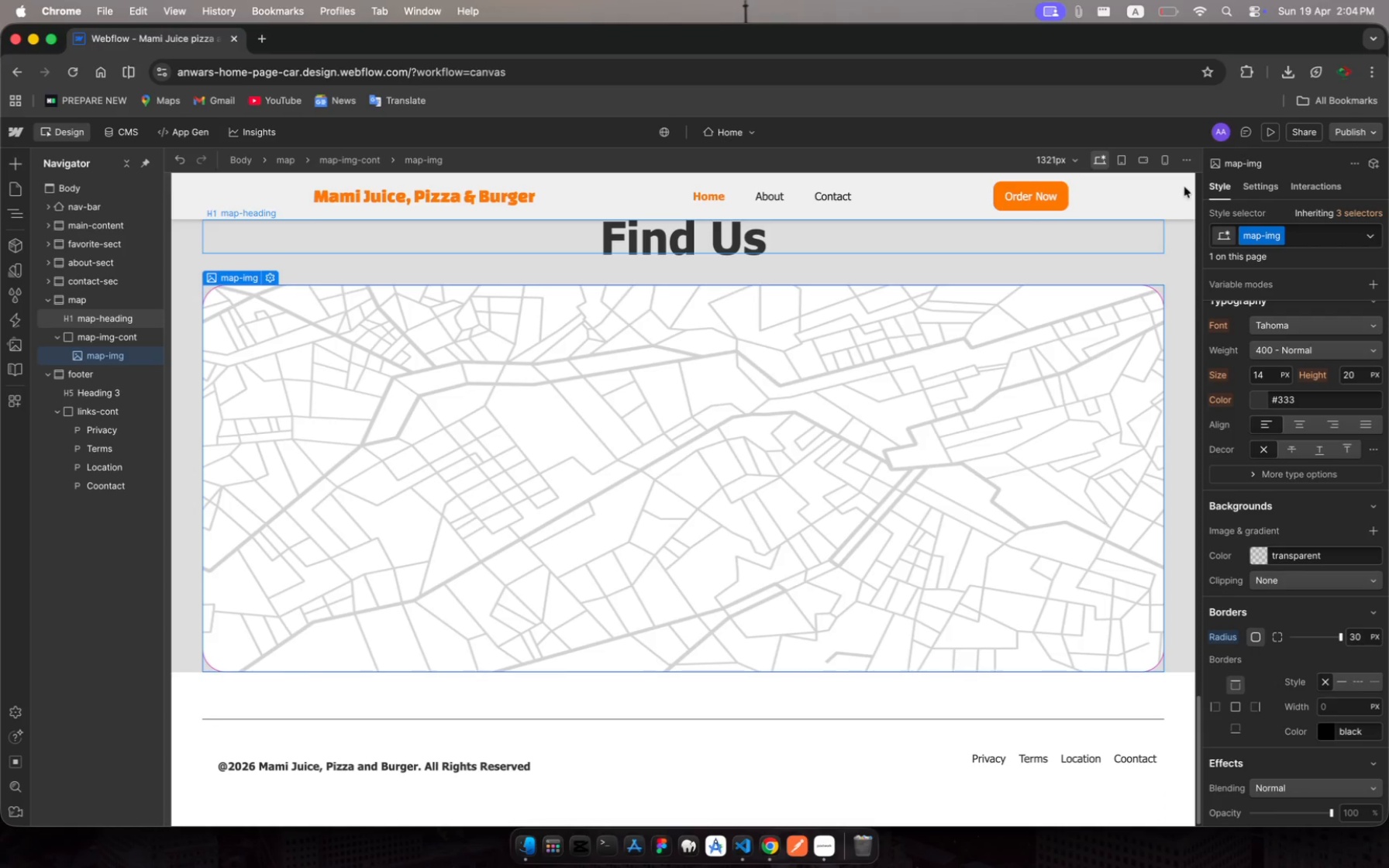 
left_click([1272, 130])
 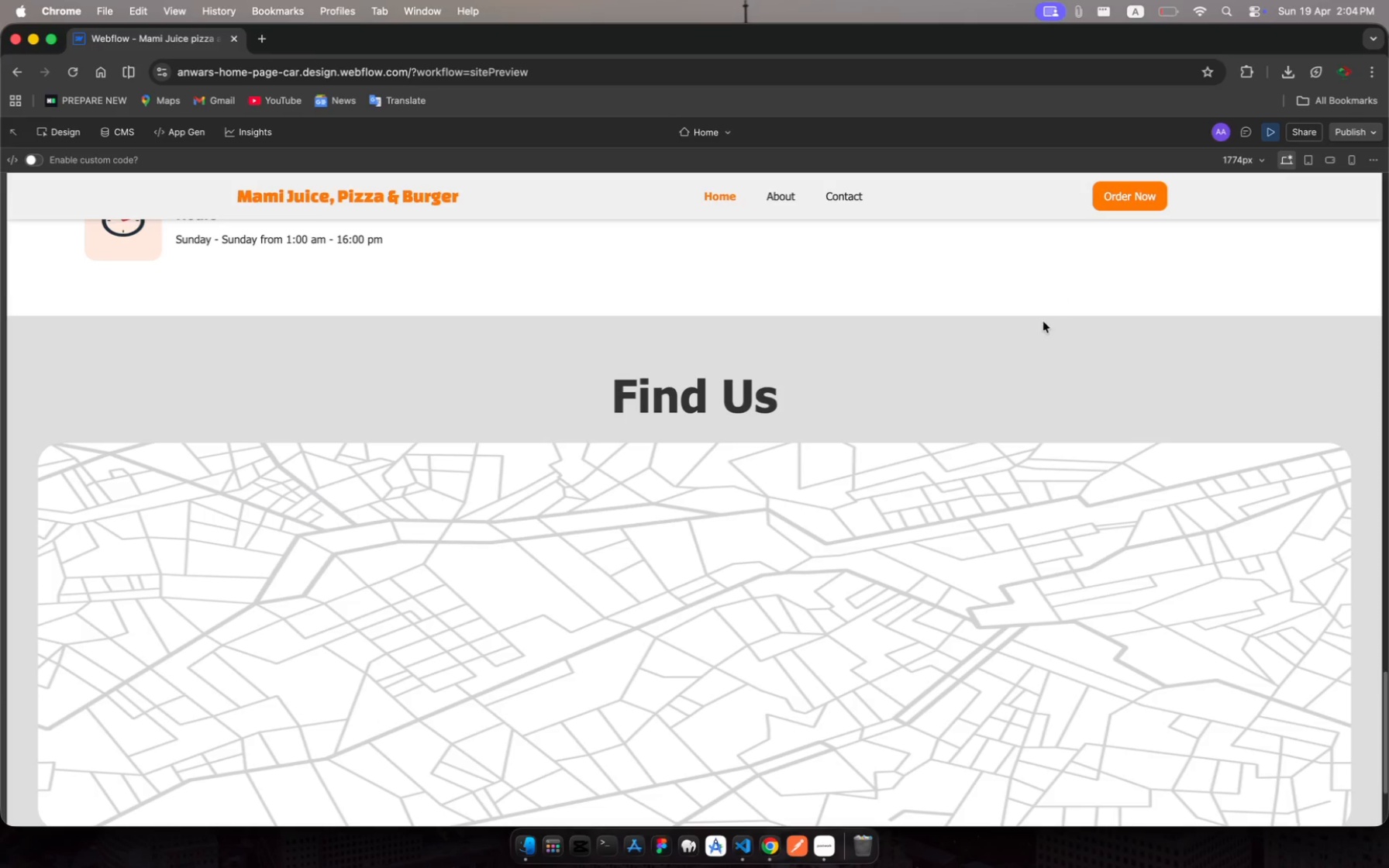 
scroll: coordinate [1040, 325], scroll_direction: up, amount: 33.0
 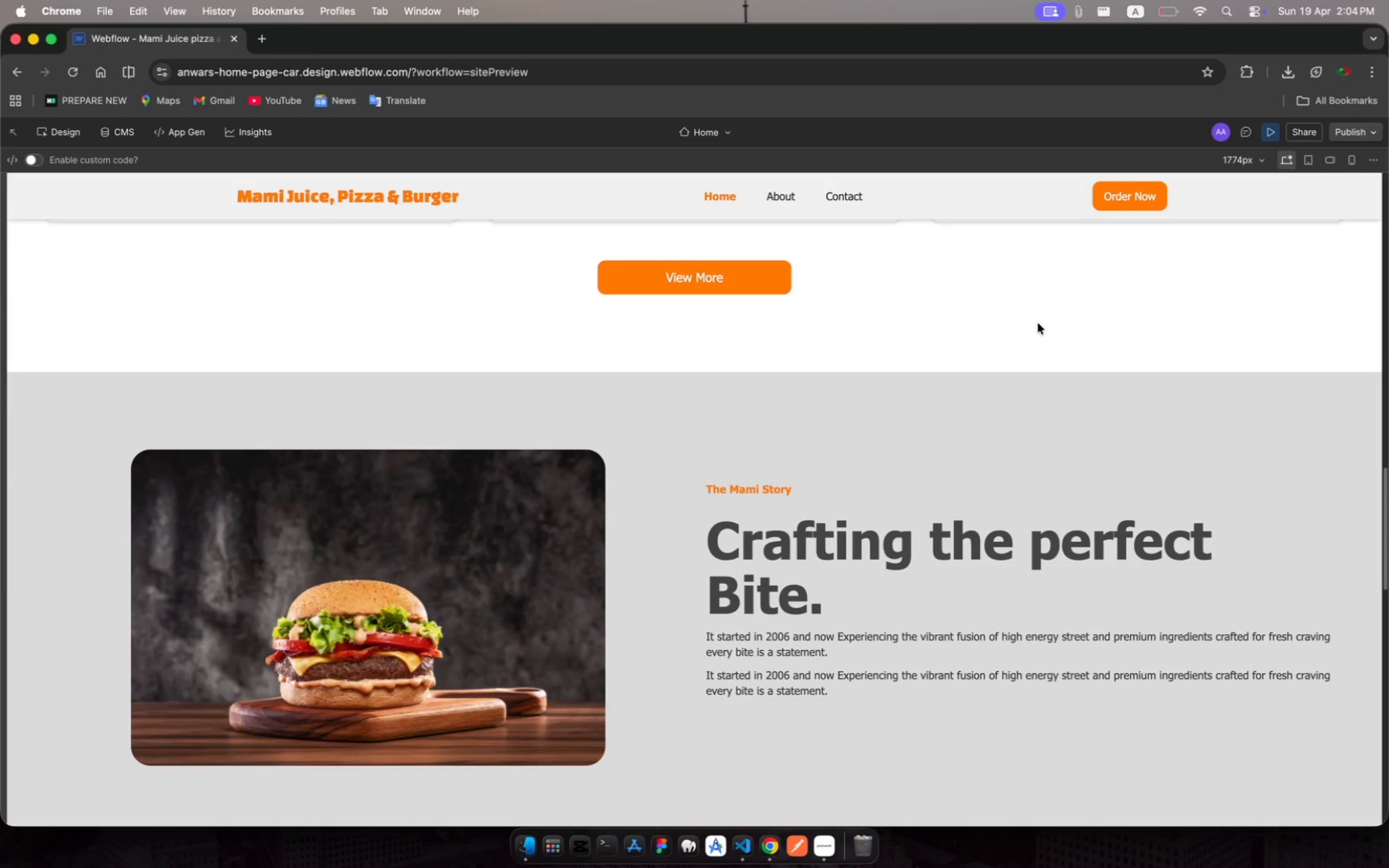 
scroll: coordinate [1037, 322], scroll_direction: down, amount: 72.0
 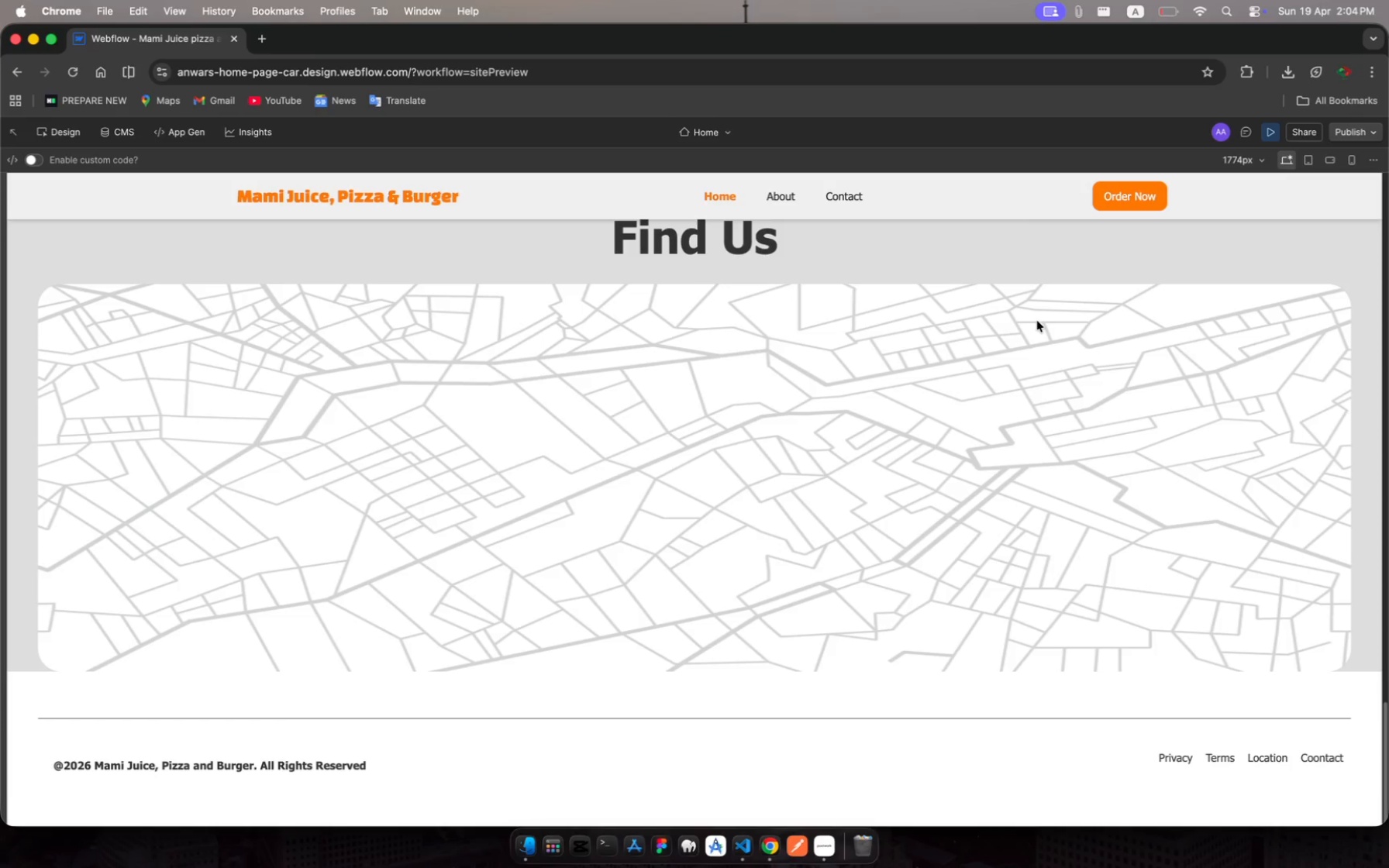 
scroll: coordinate [985, 383], scroll_direction: up, amount: 58.0
 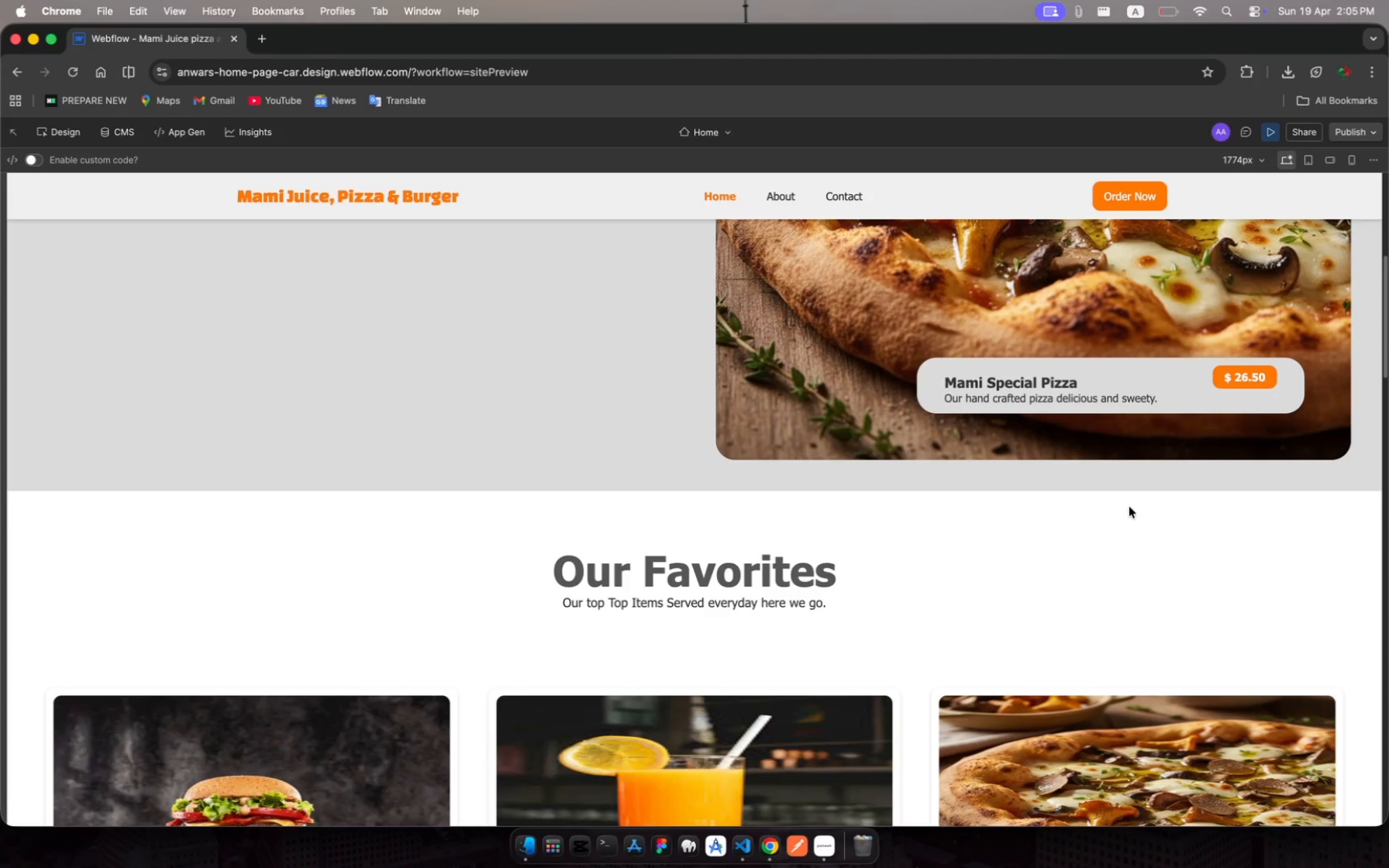 